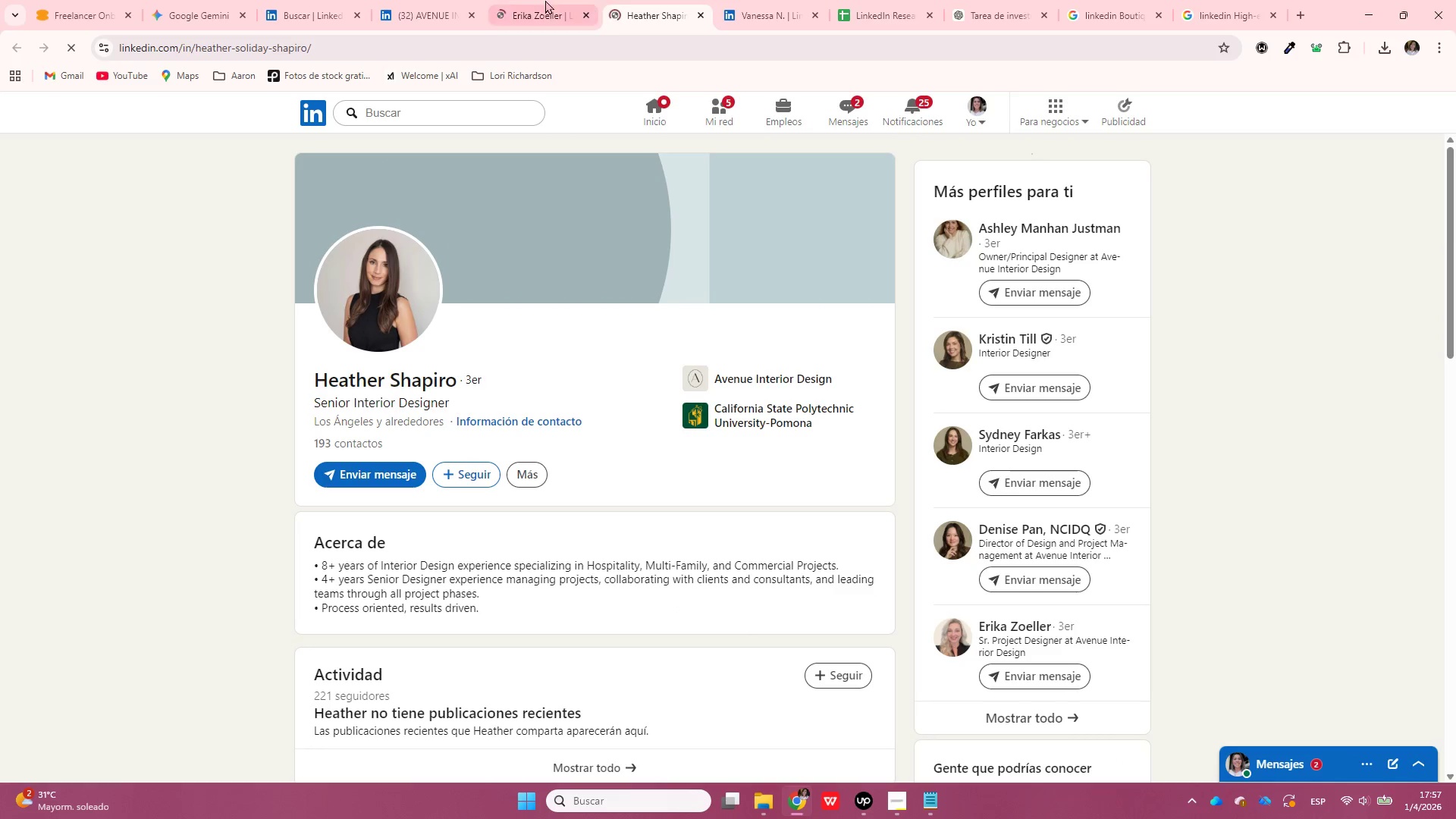 
left_click([516, 0])
 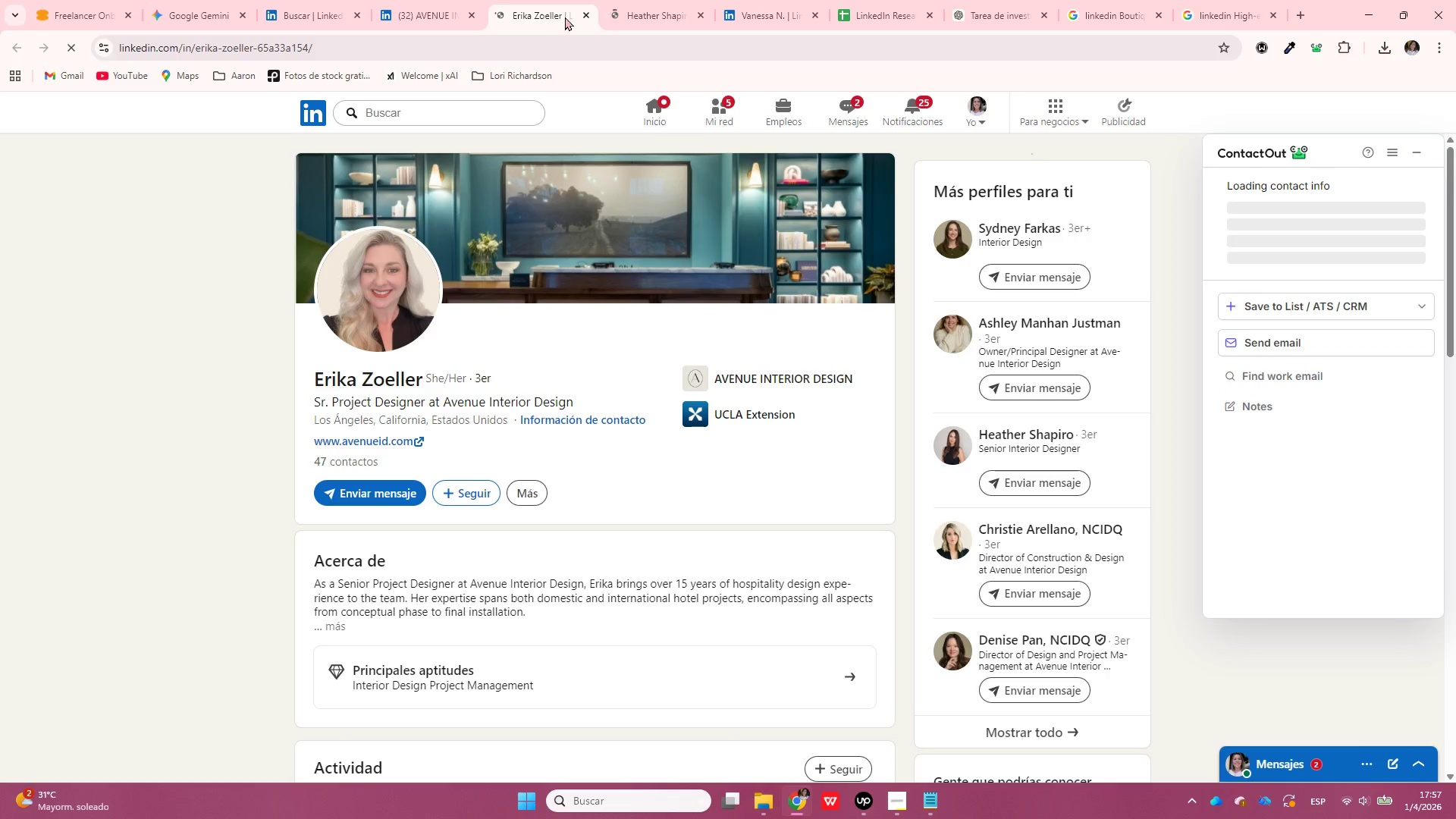 
wait(7.3)
 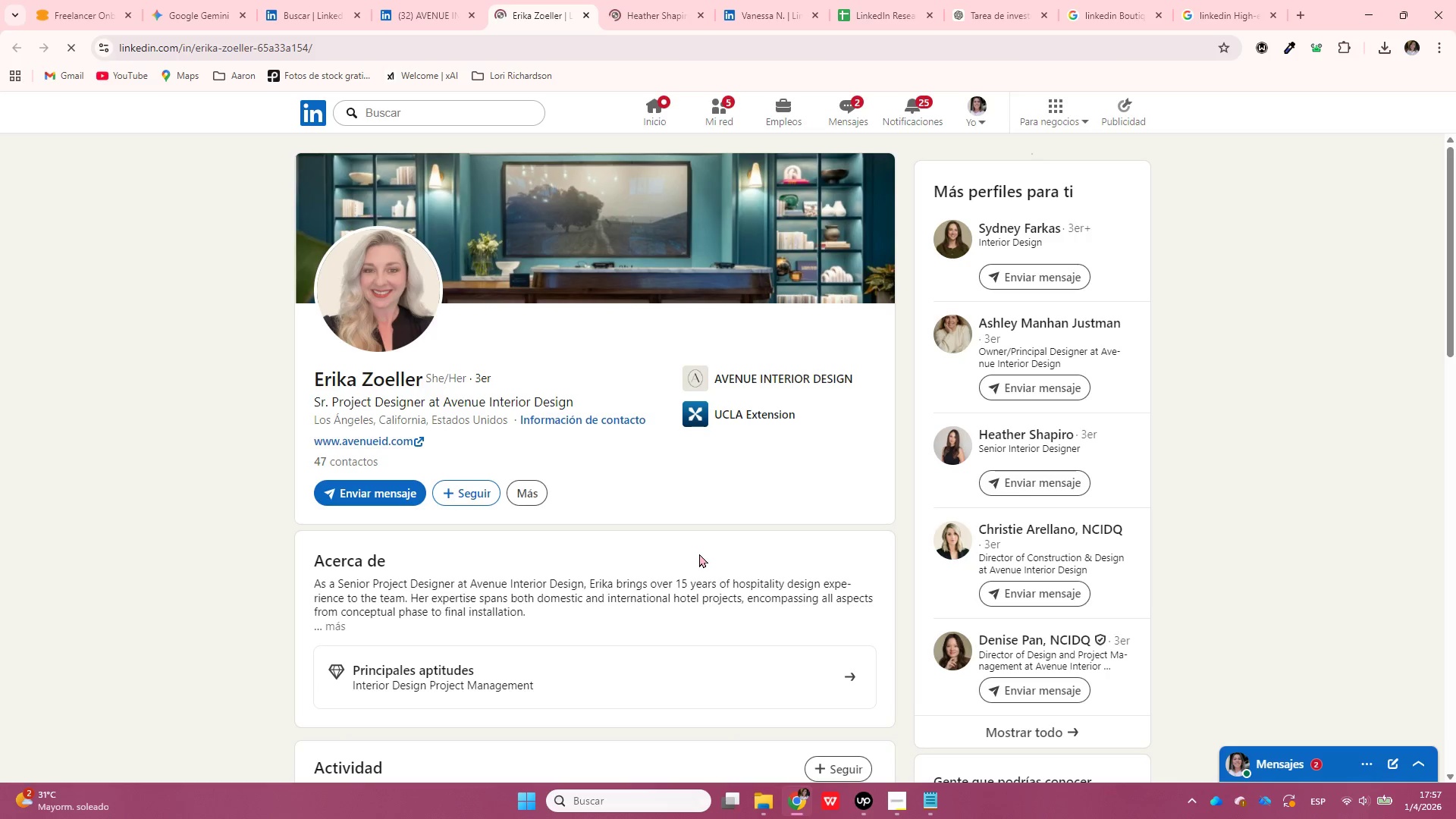 
left_click([585, 13])
 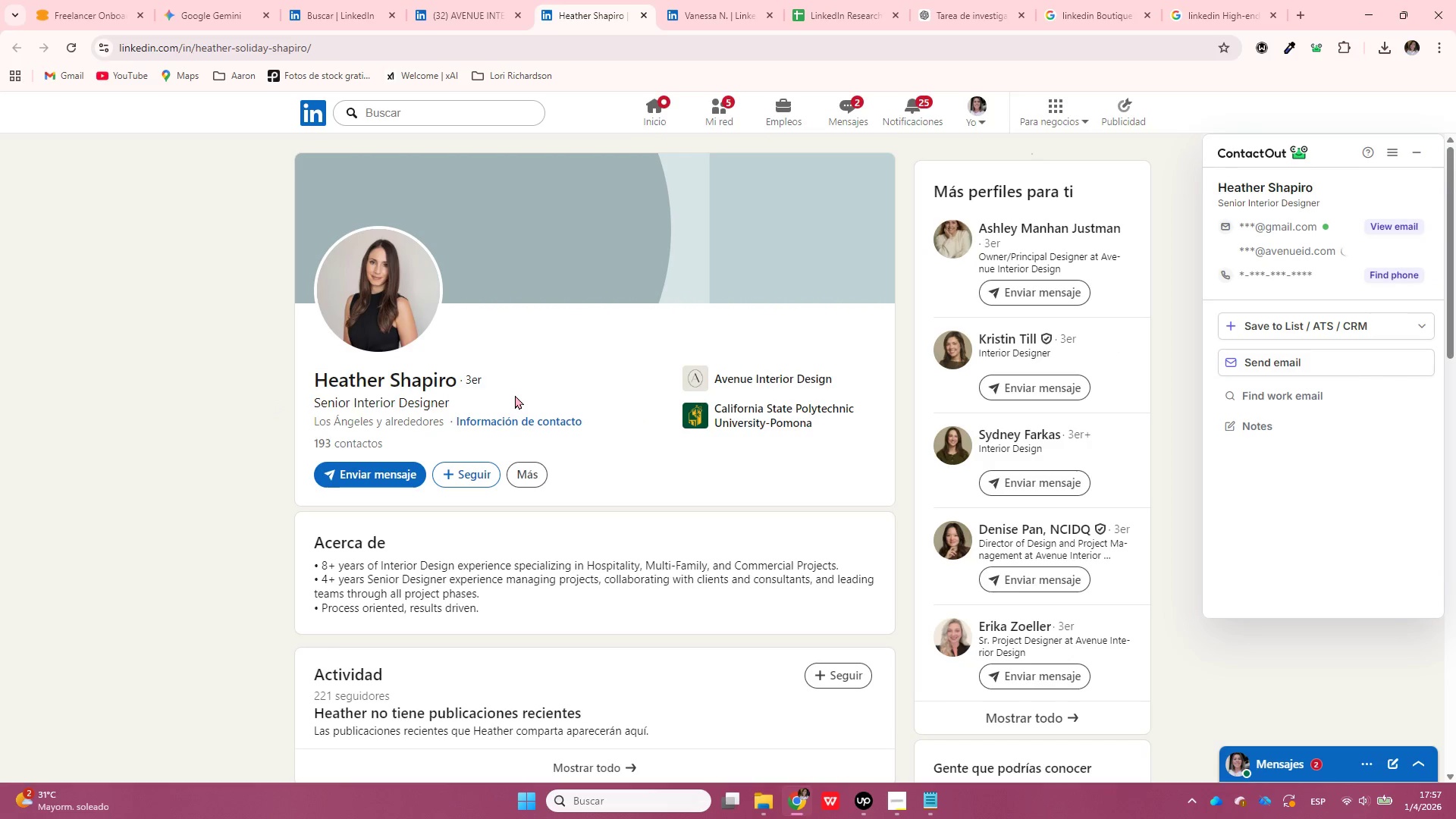 
scroll: coordinate [782, 559], scroll_direction: down, amount: 9.0
 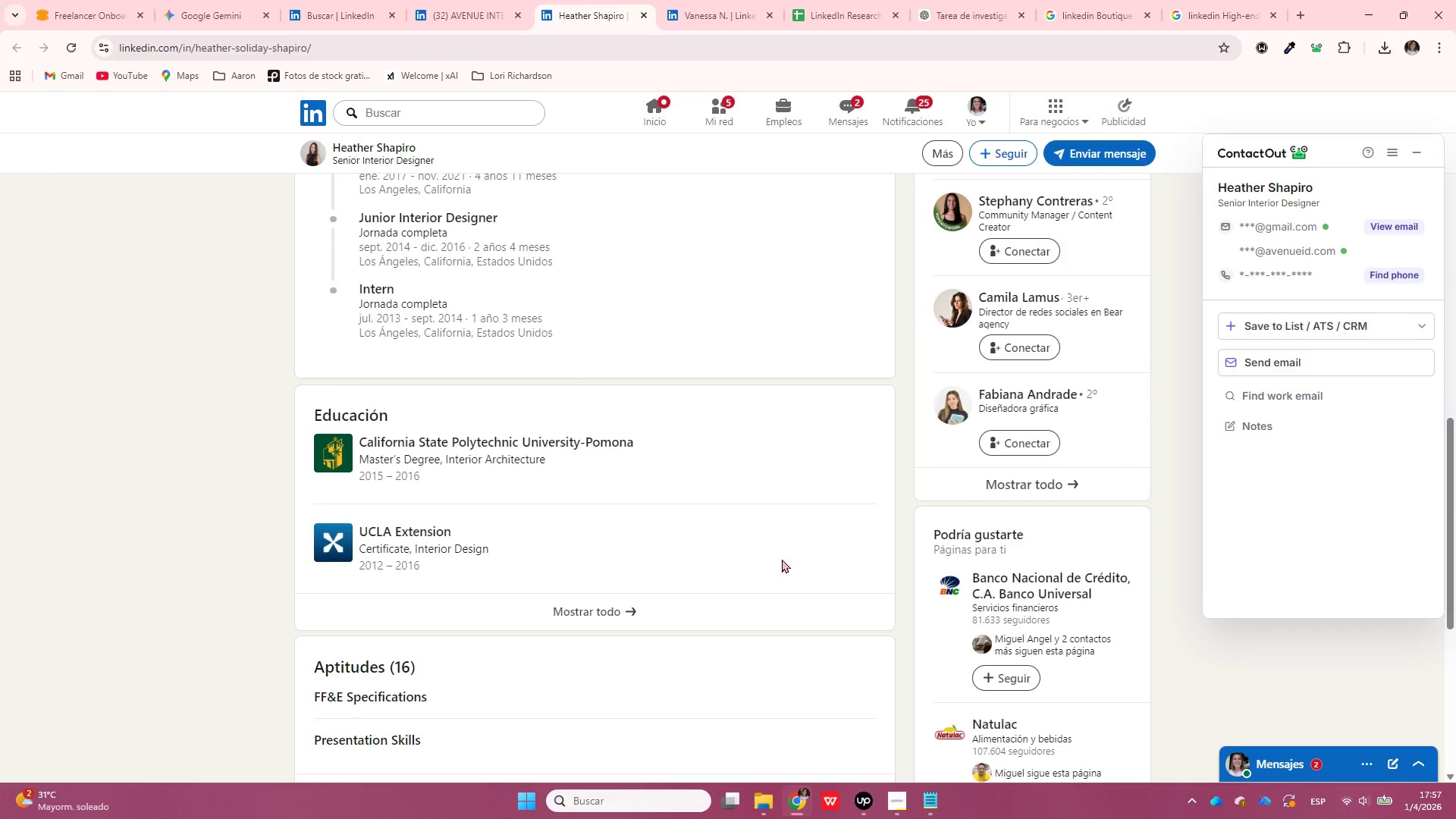 
scroll: coordinate [744, 552], scroll_direction: up, amount: 17.0
 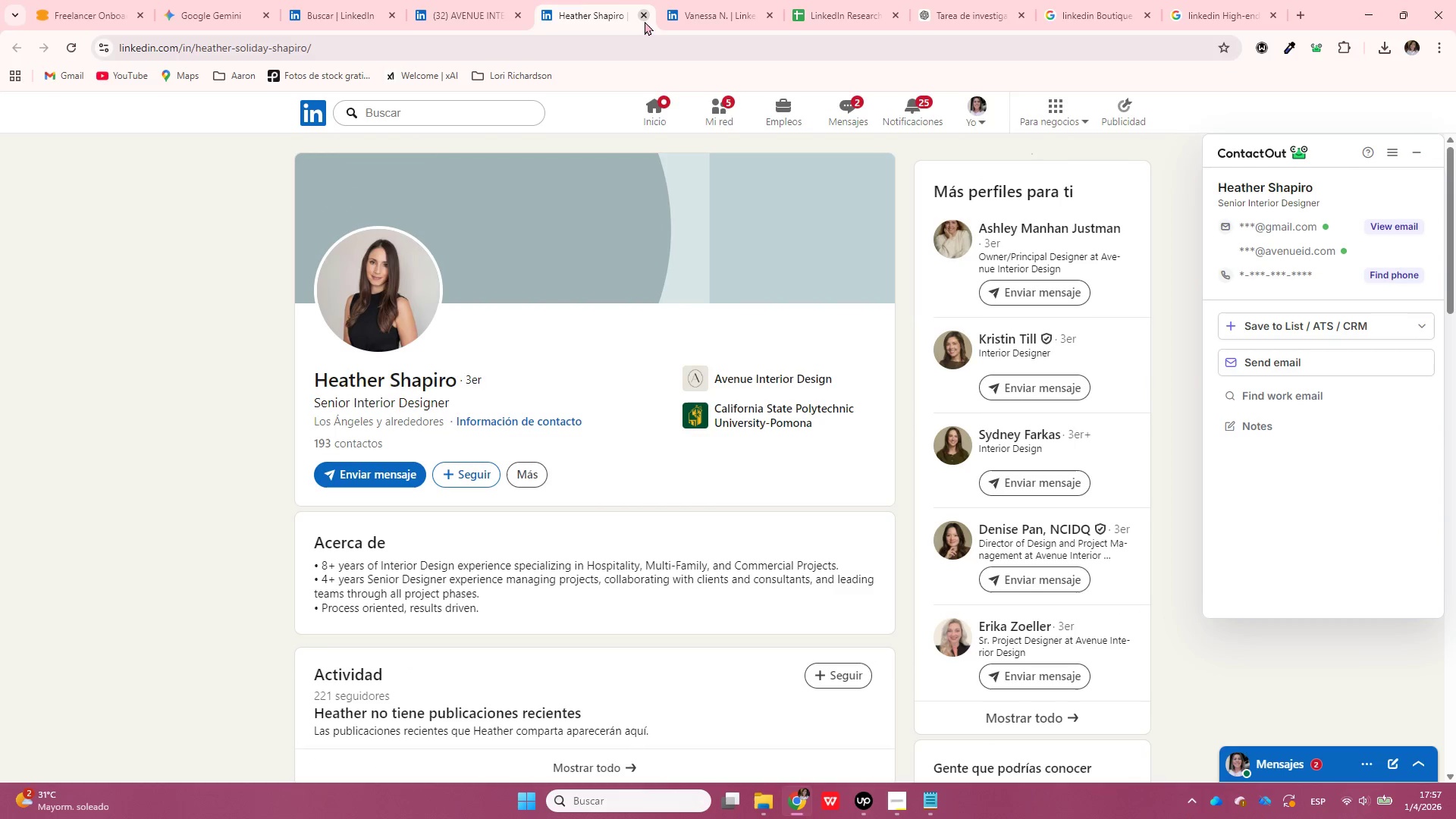 
left_click([645, 20])
 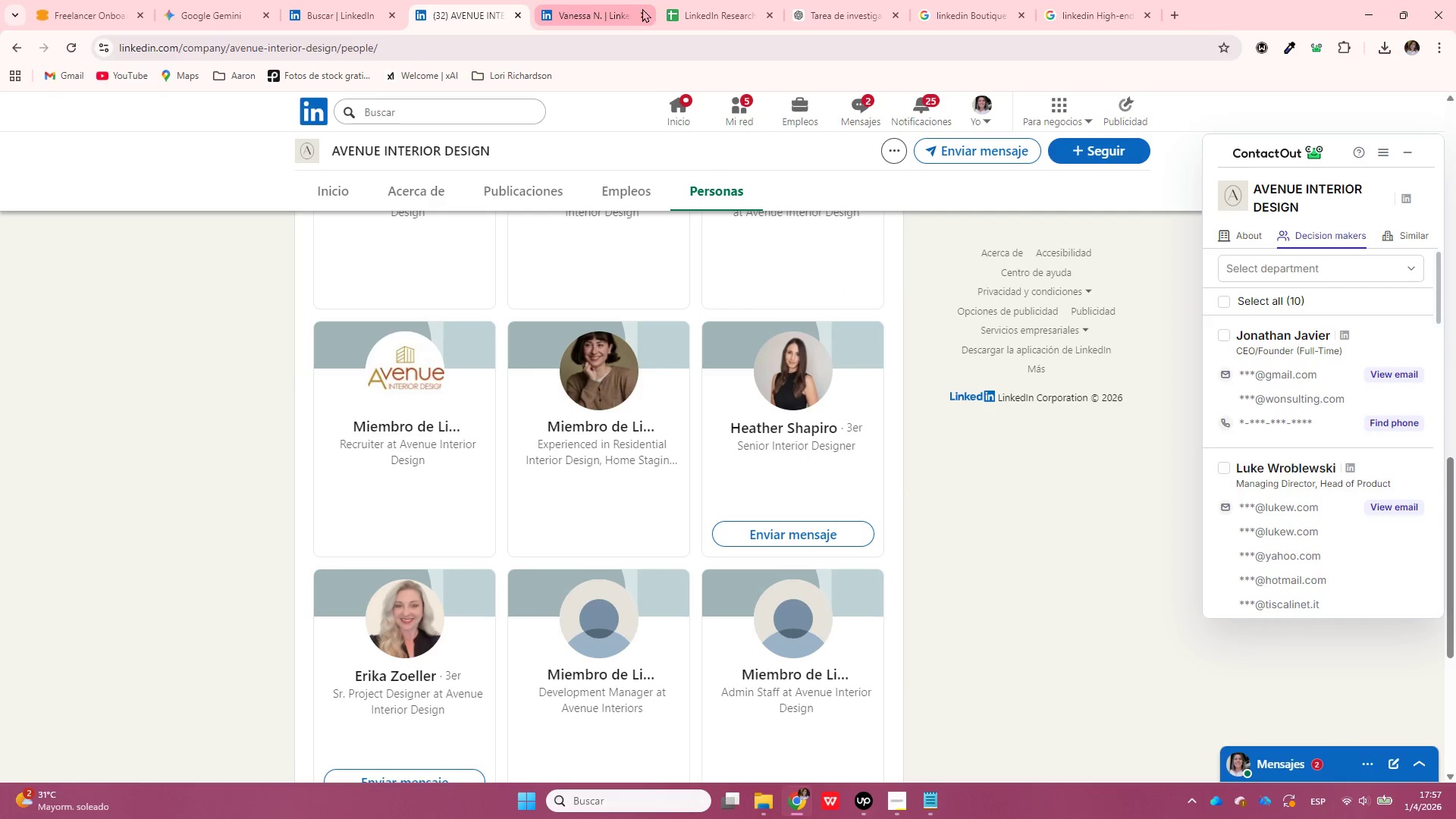 
left_click([644, 10])
 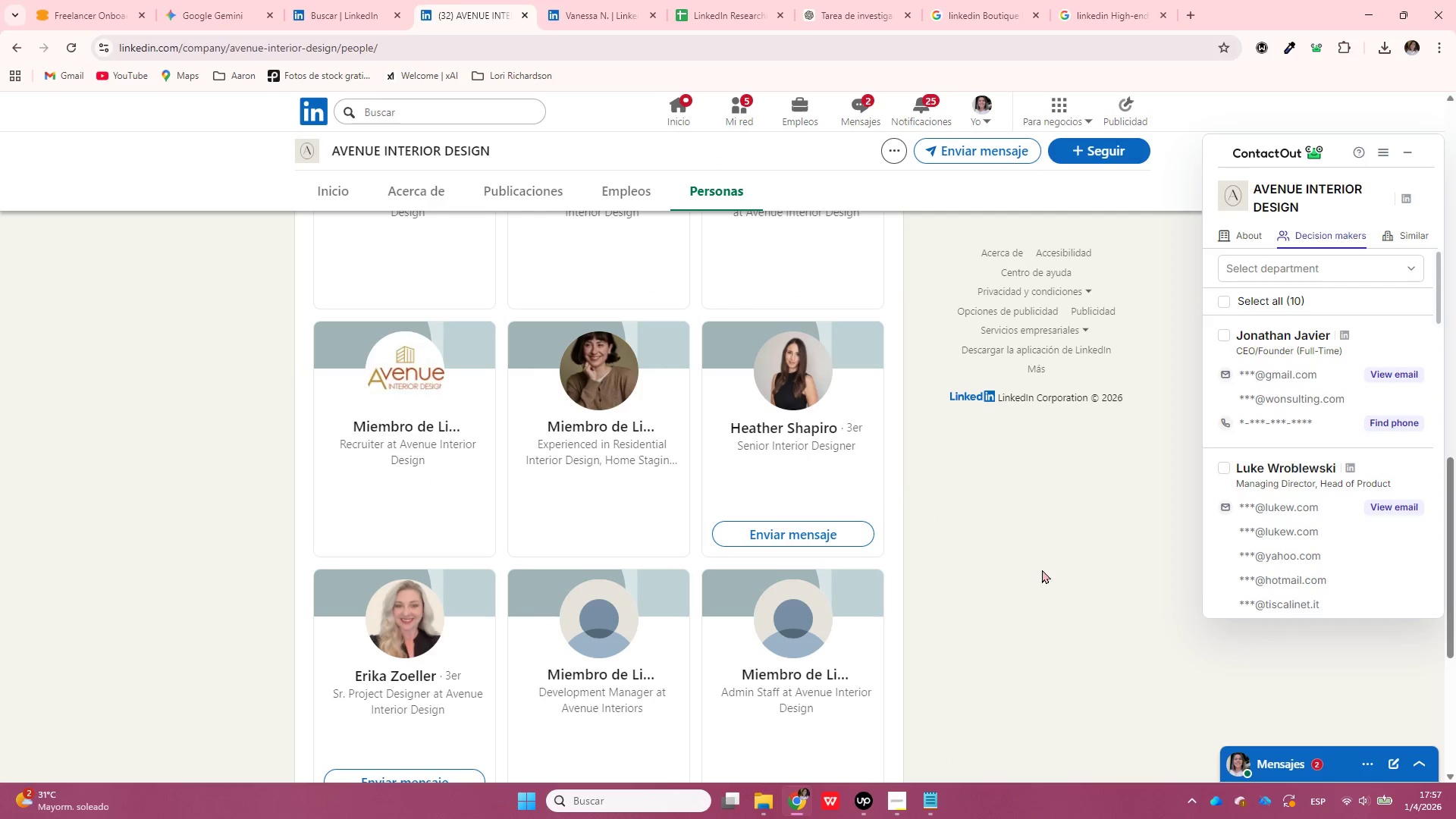 
scroll: coordinate [462, 682], scroll_direction: down, amount: 4.0
 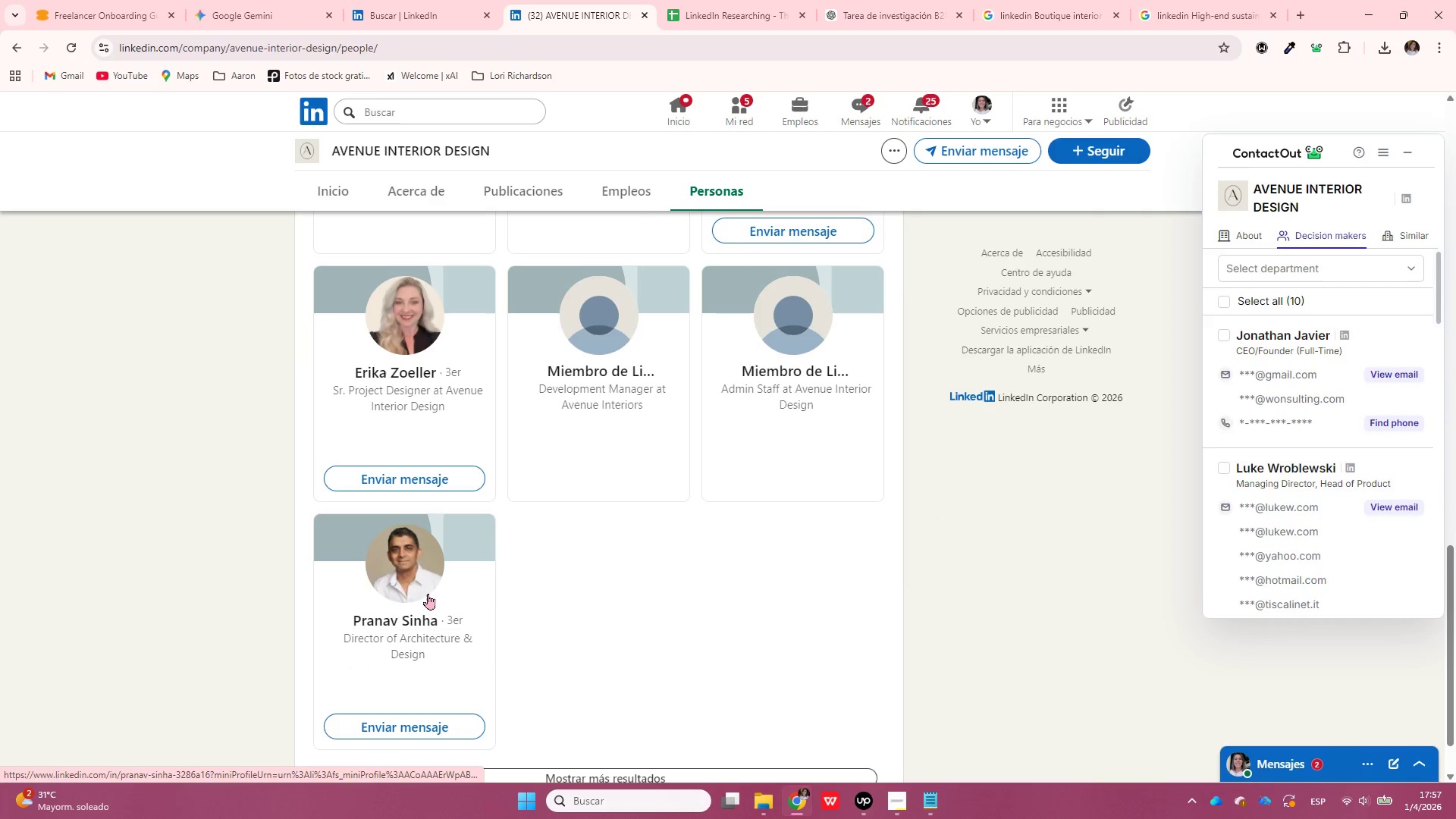 
right_click([427, 593])
 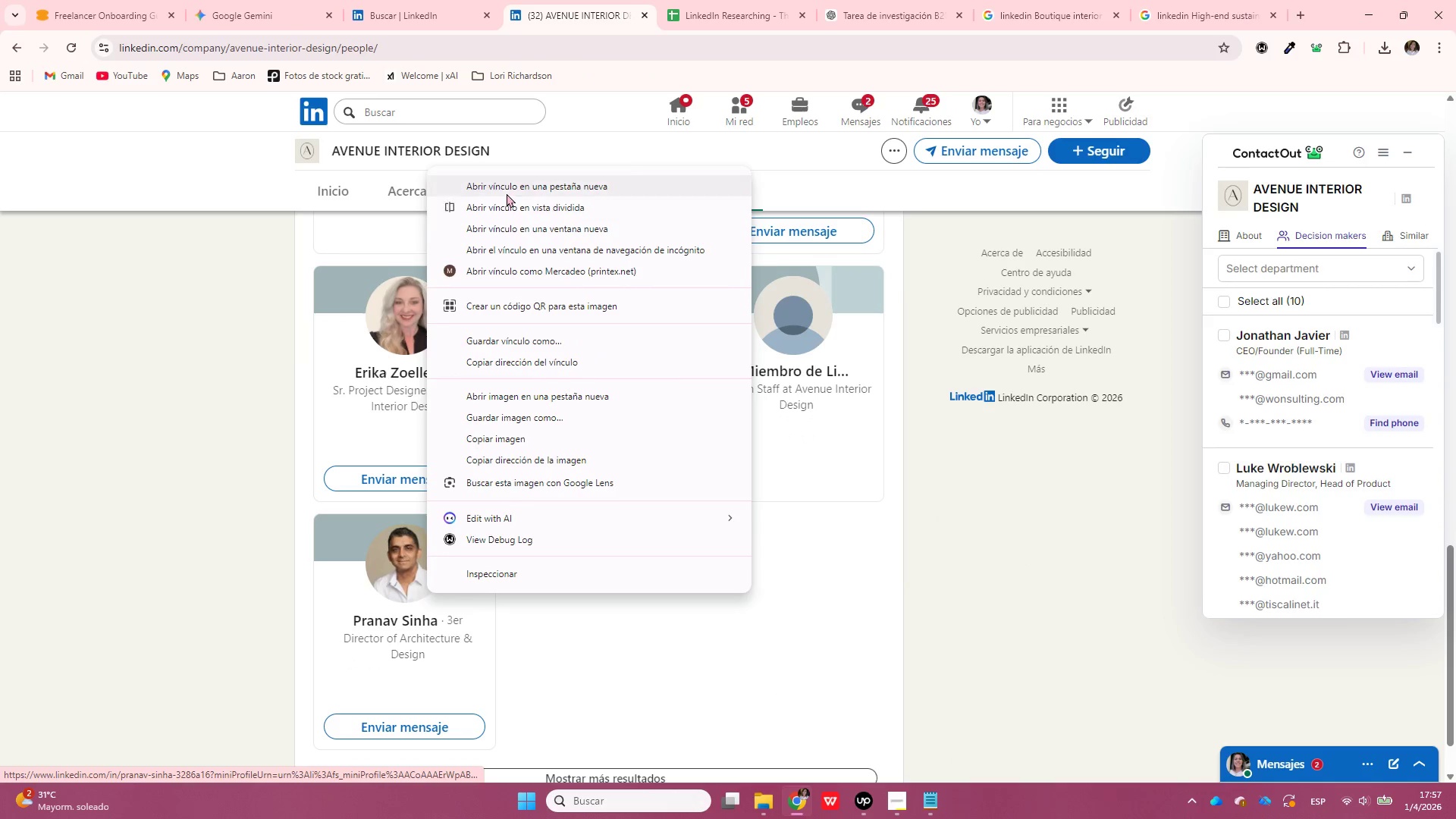 
left_click([507, 193])
 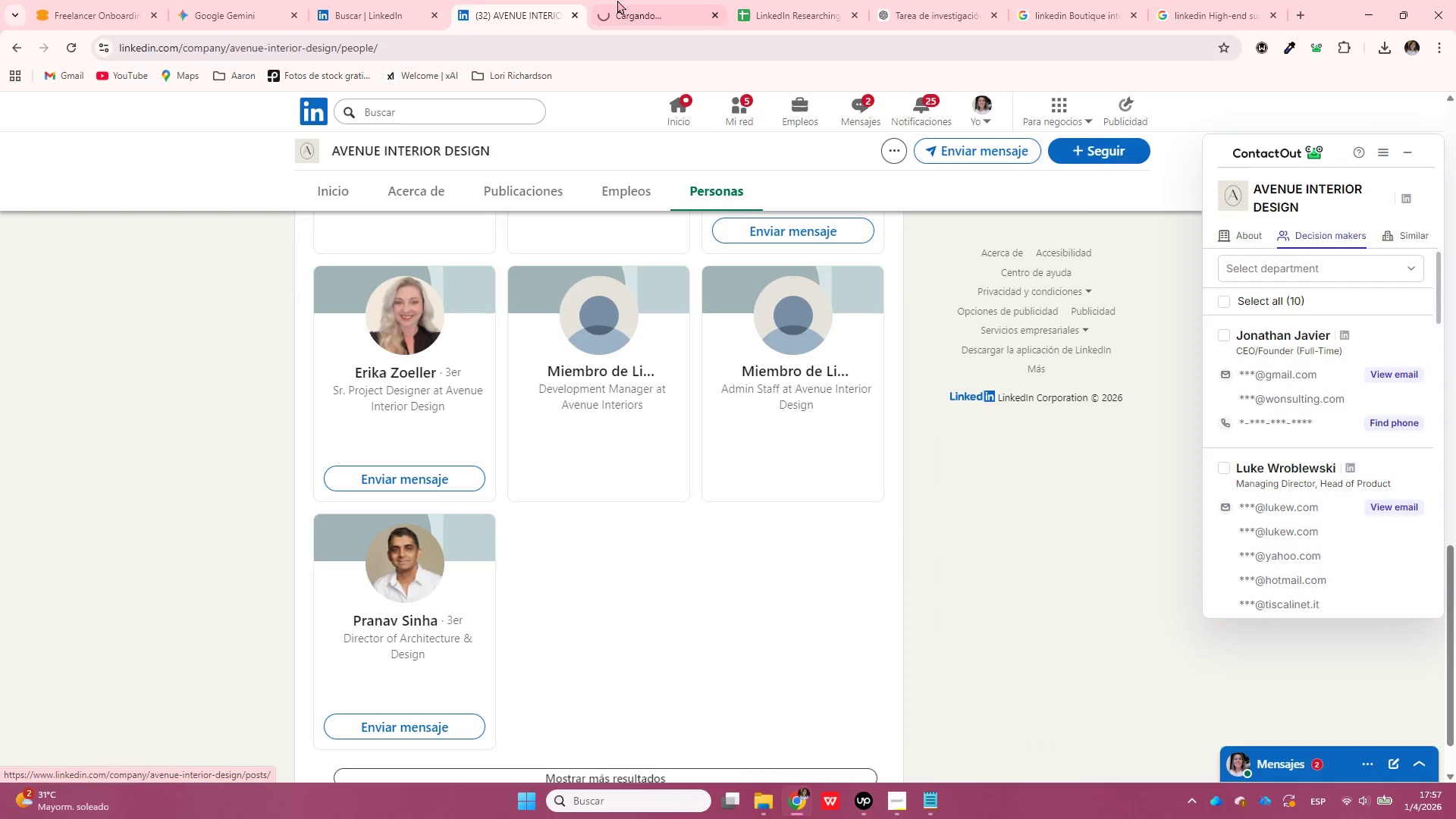 
left_click([618, 0])
 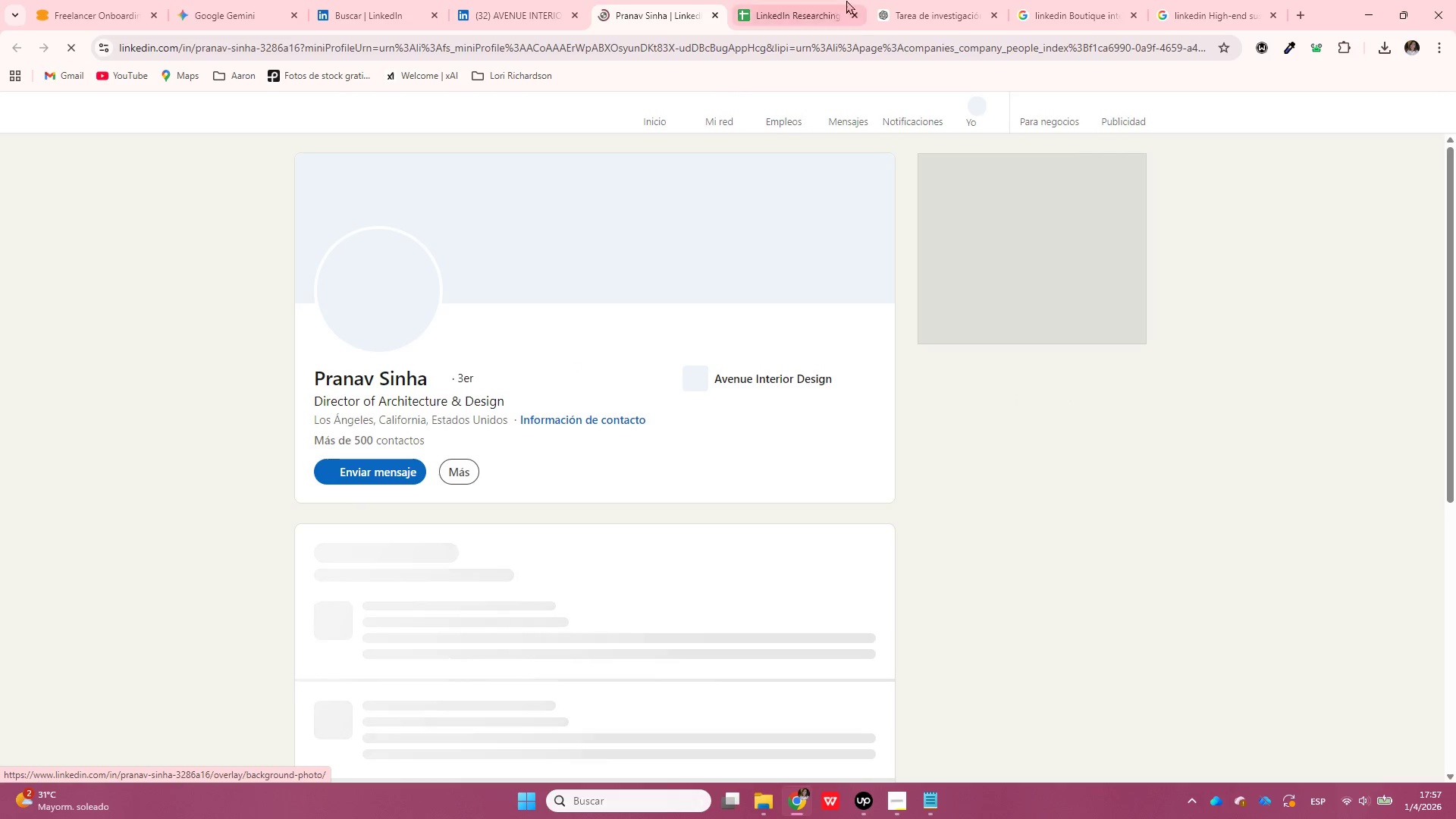 
left_click([794, 0])
 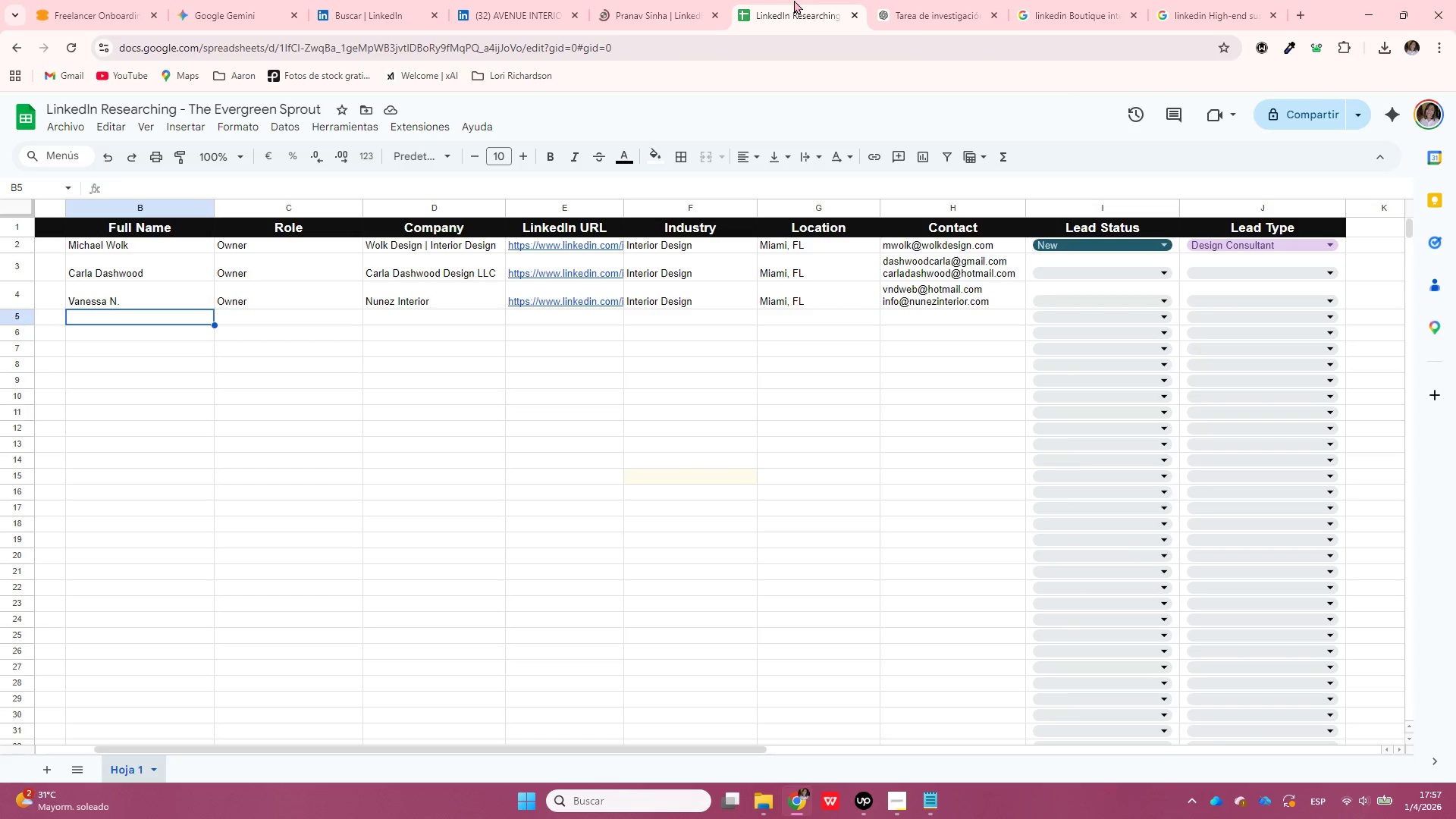 
left_click([628, 0])
 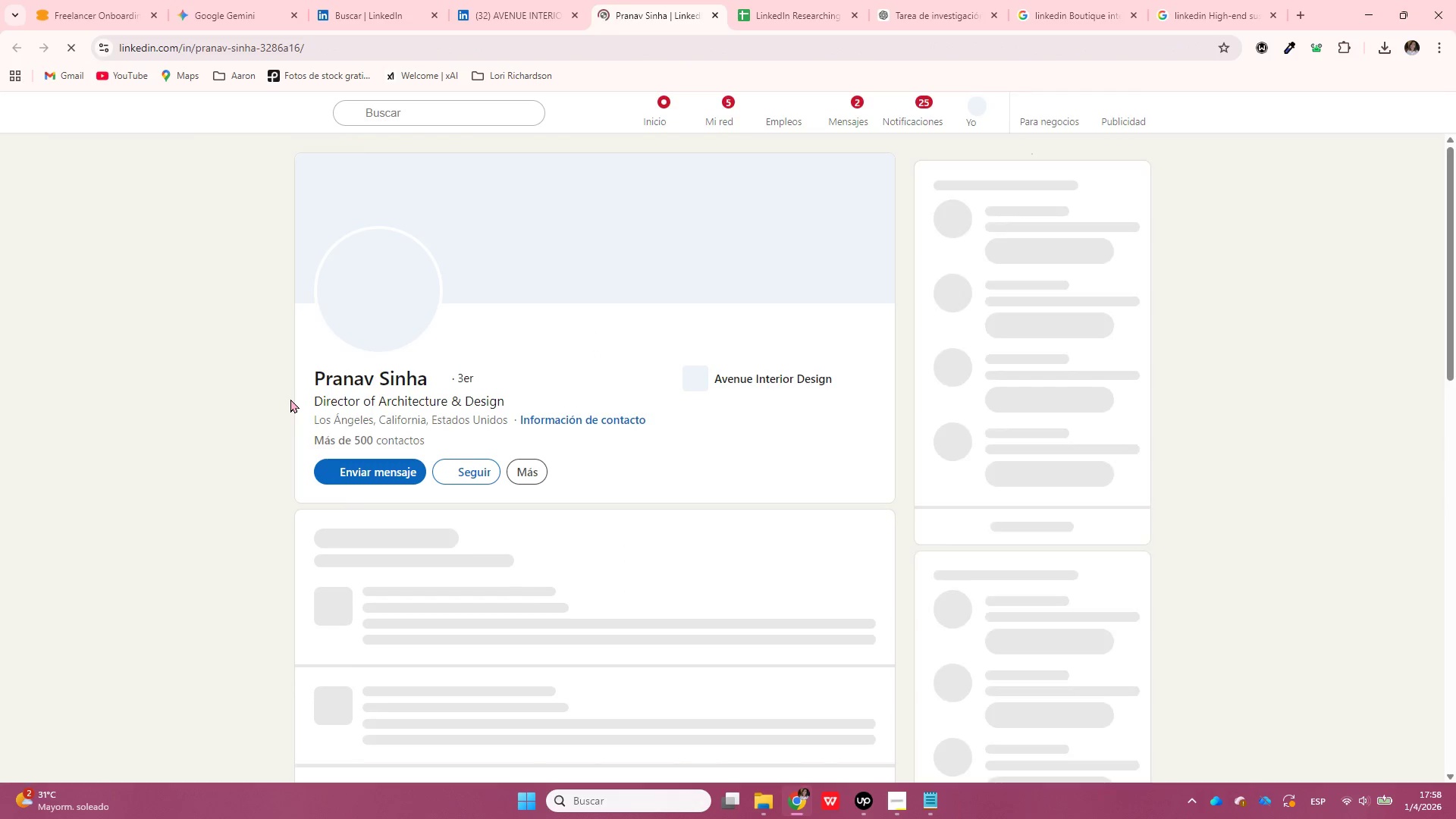 
wait(6.64)
 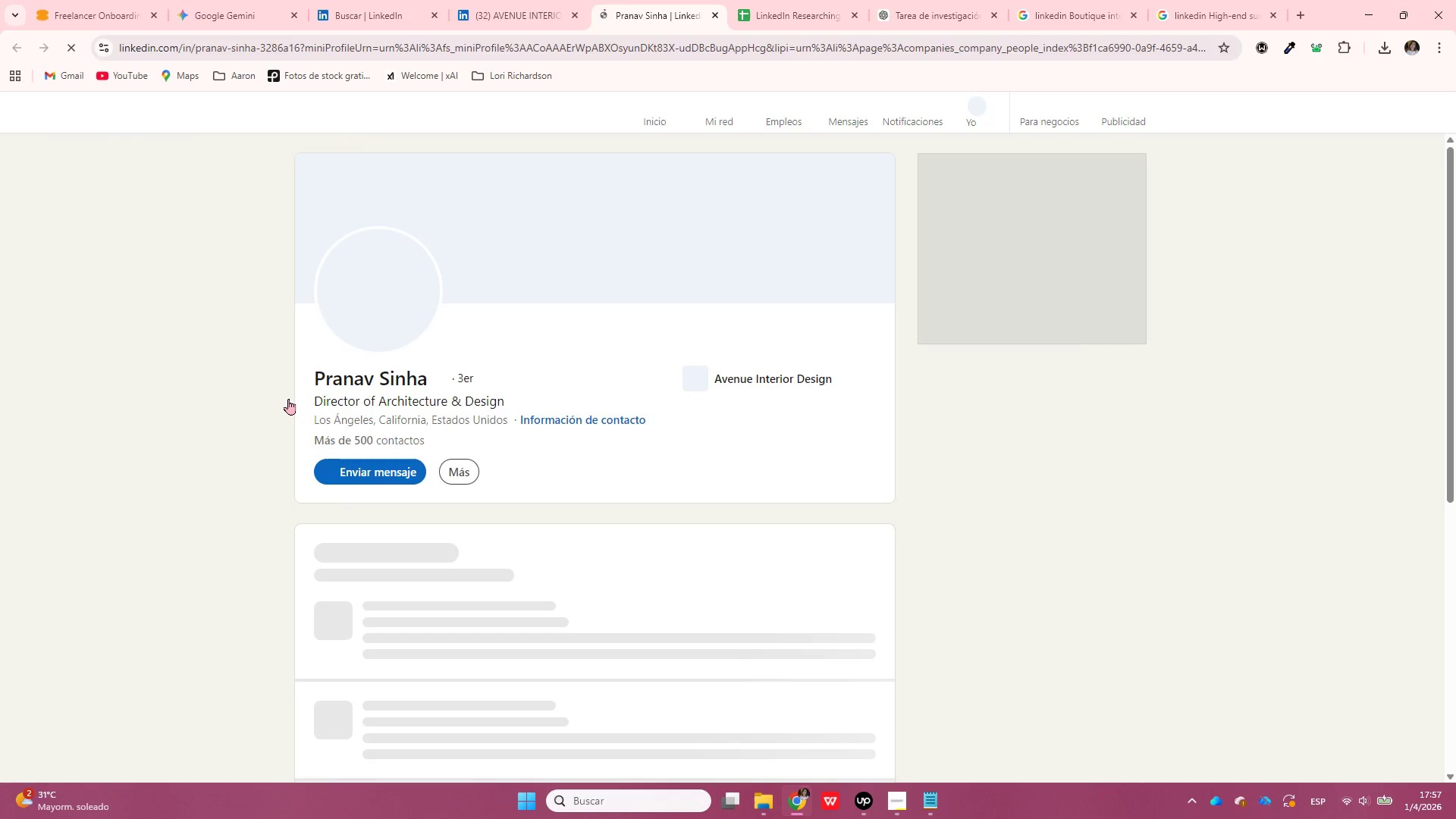 
left_click_drag(start_coordinate=[304, 376], to_coordinate=[438, 375])
 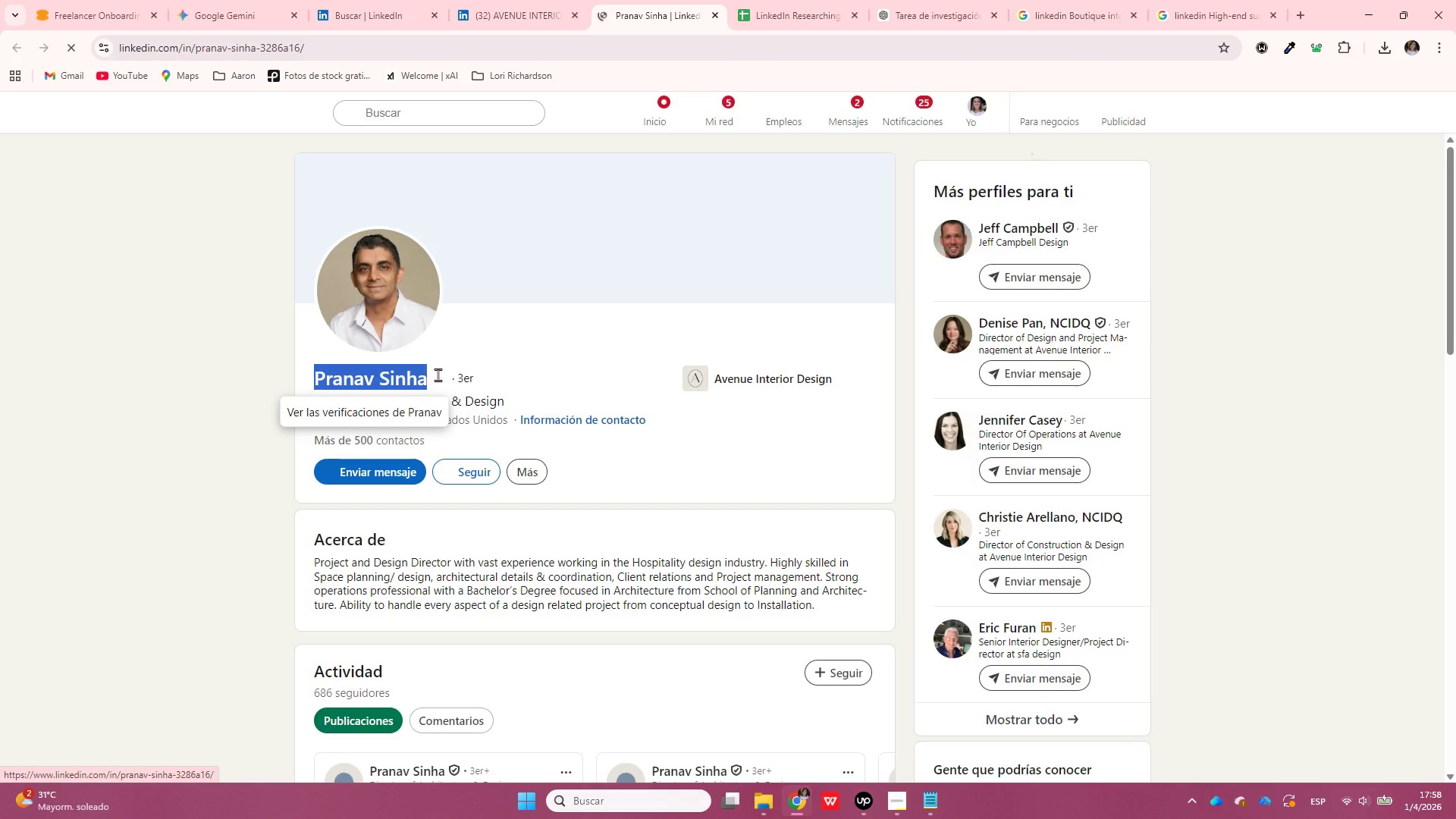 
key(Control+ControlLeft)
 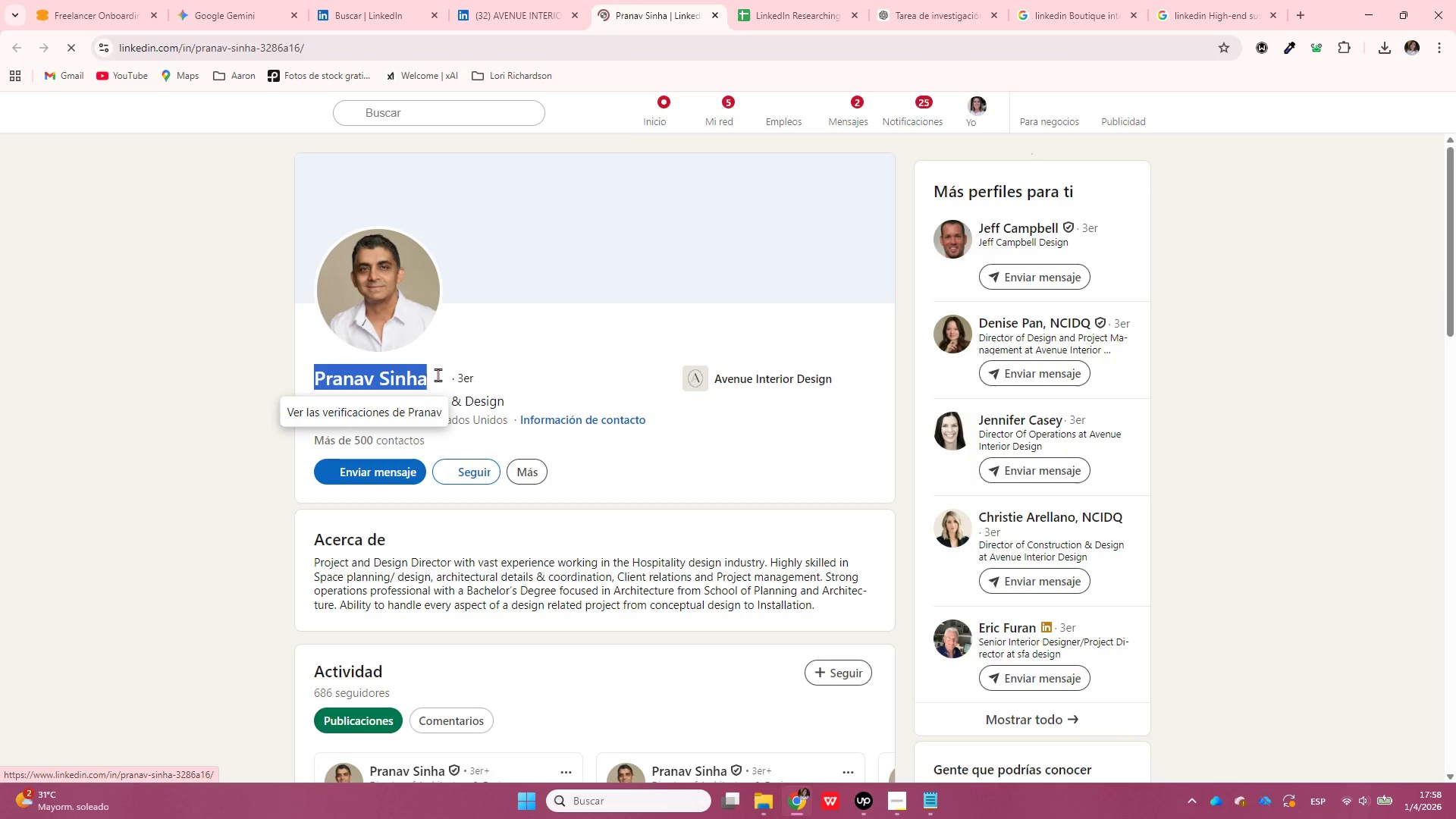 
key(Control+C)
 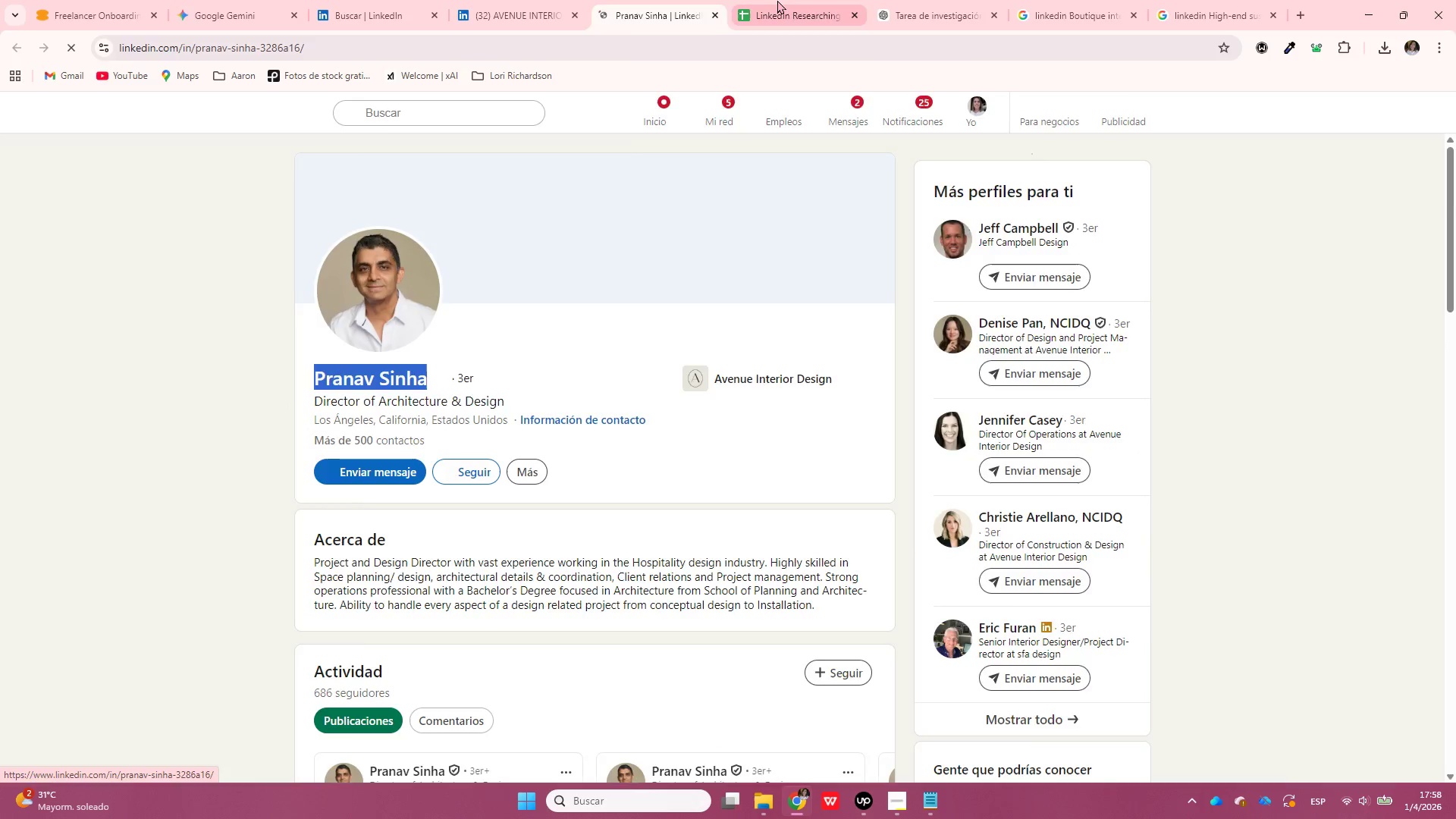 
left_click([777, 0])
 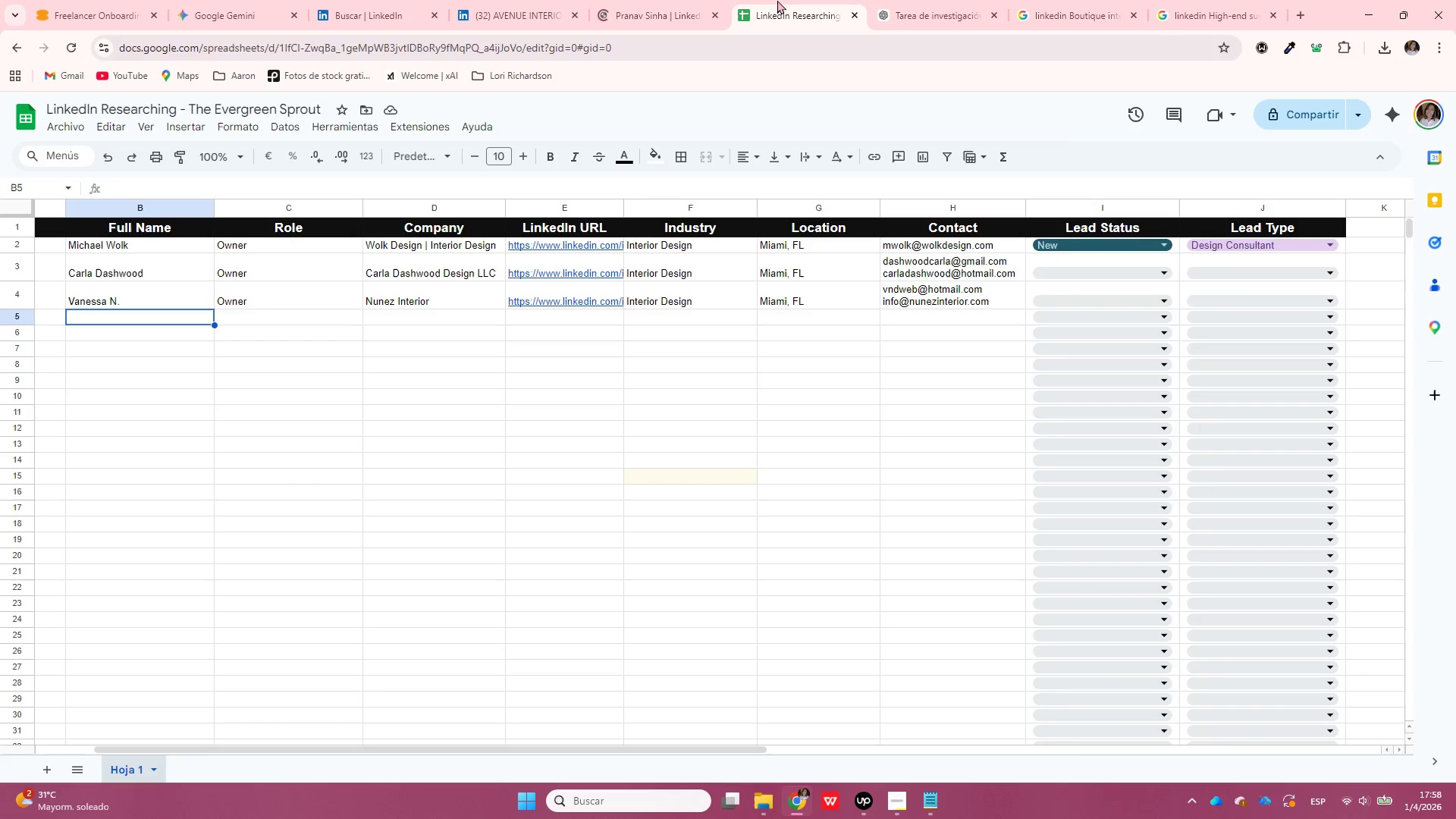 
key(Enter)
 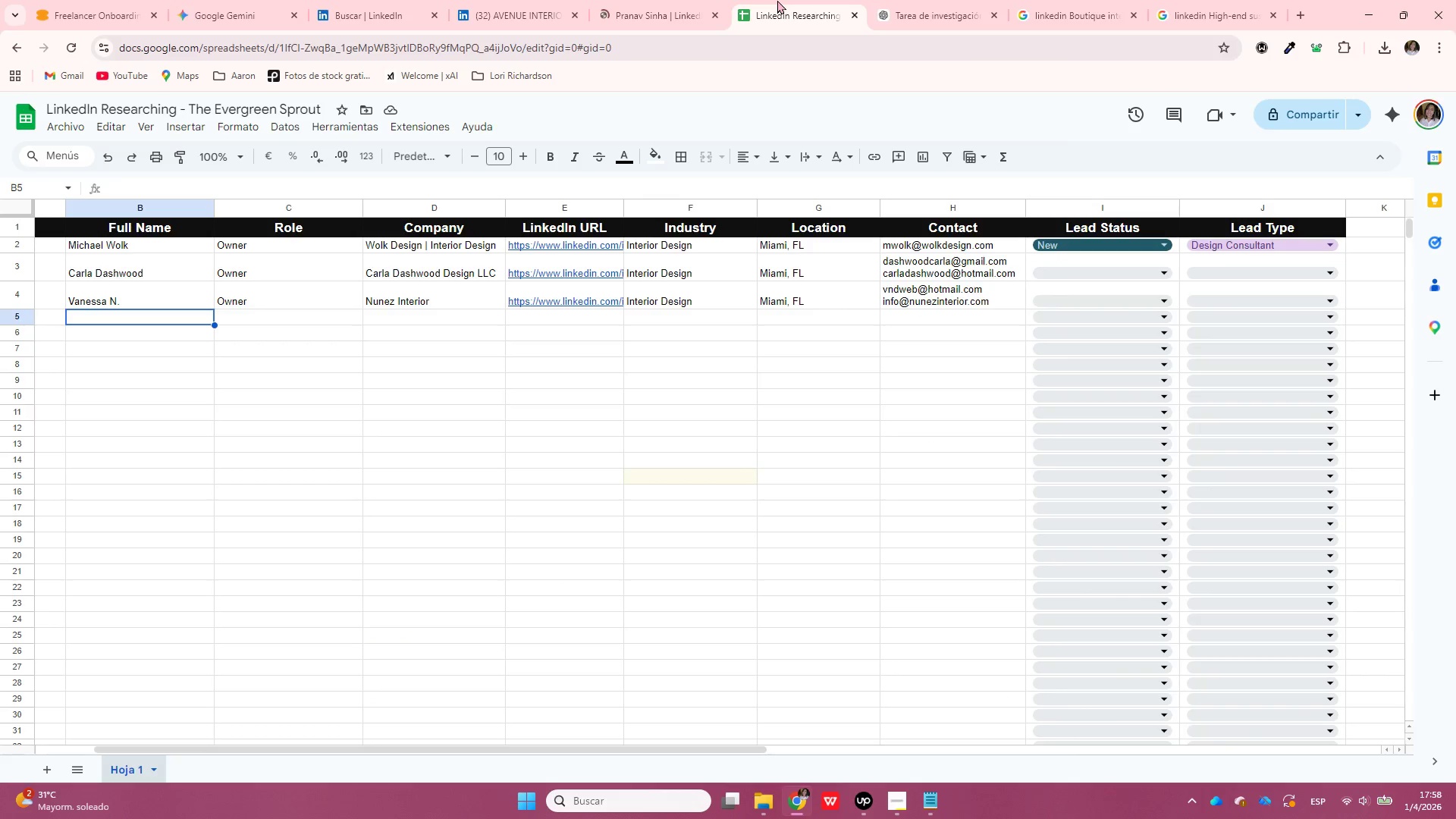 
key(Control+ControlLeft)
 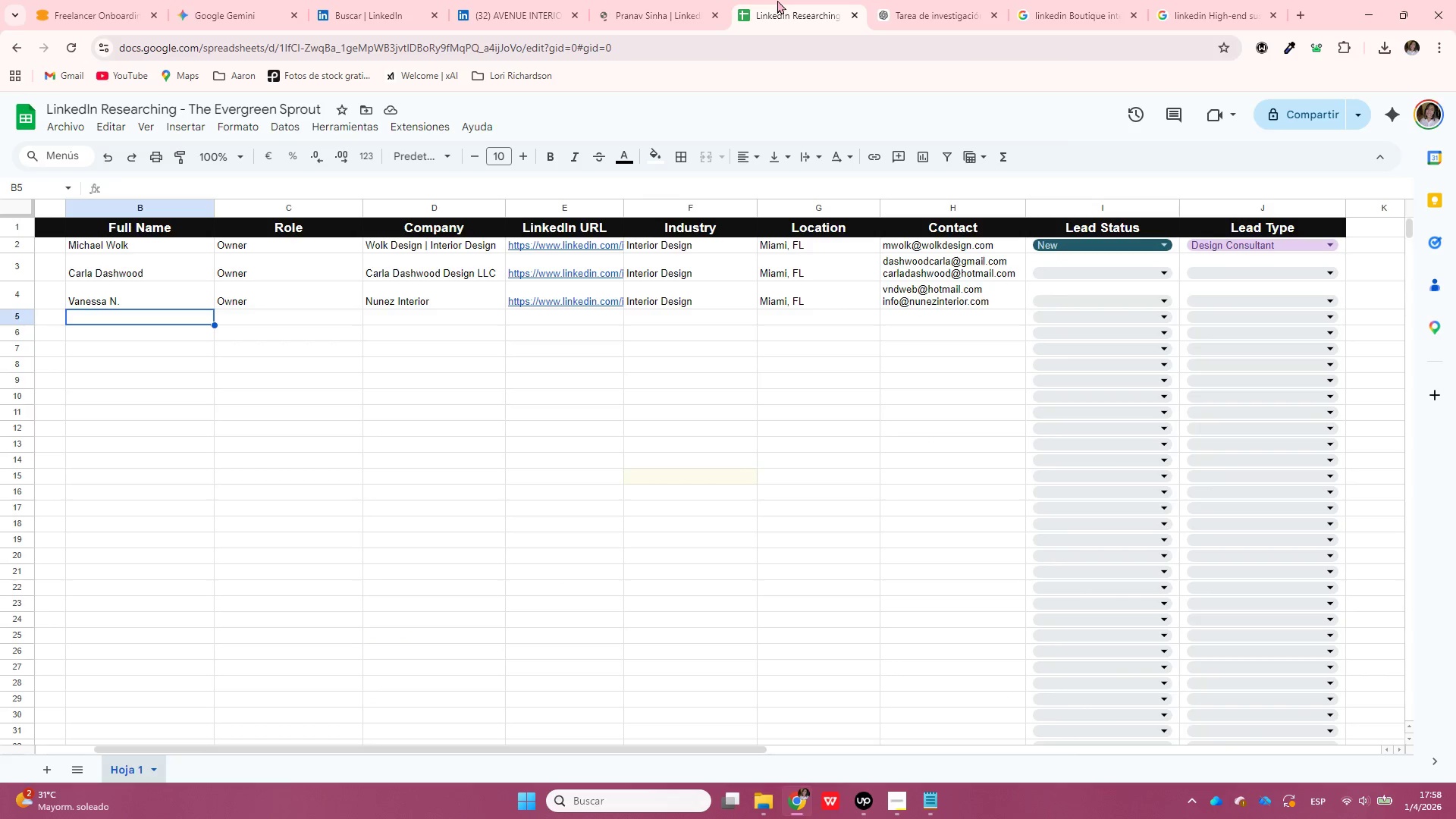 
key(Control+V)
 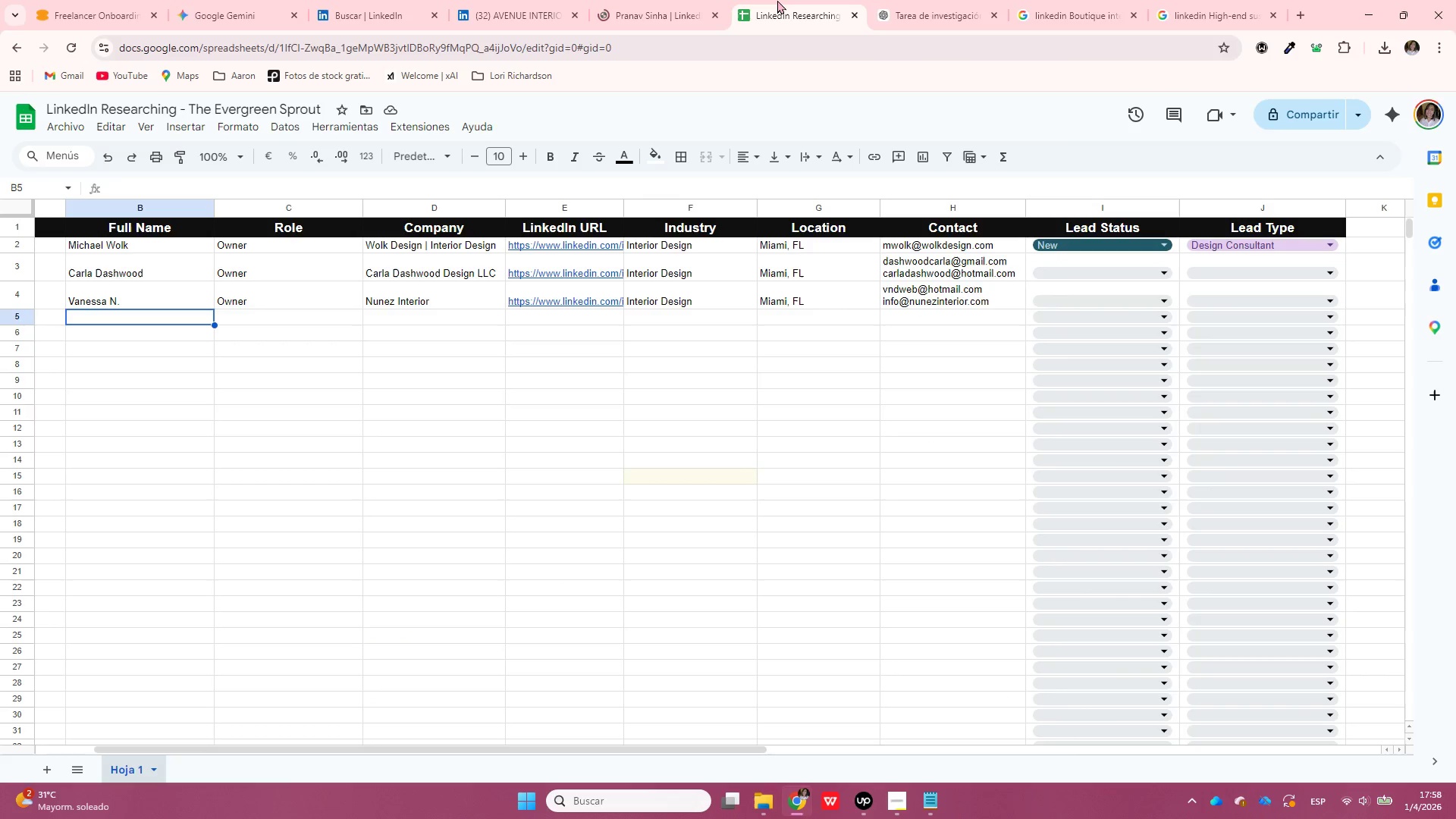 
key(Tab)
type(Director)
key(Tab)
 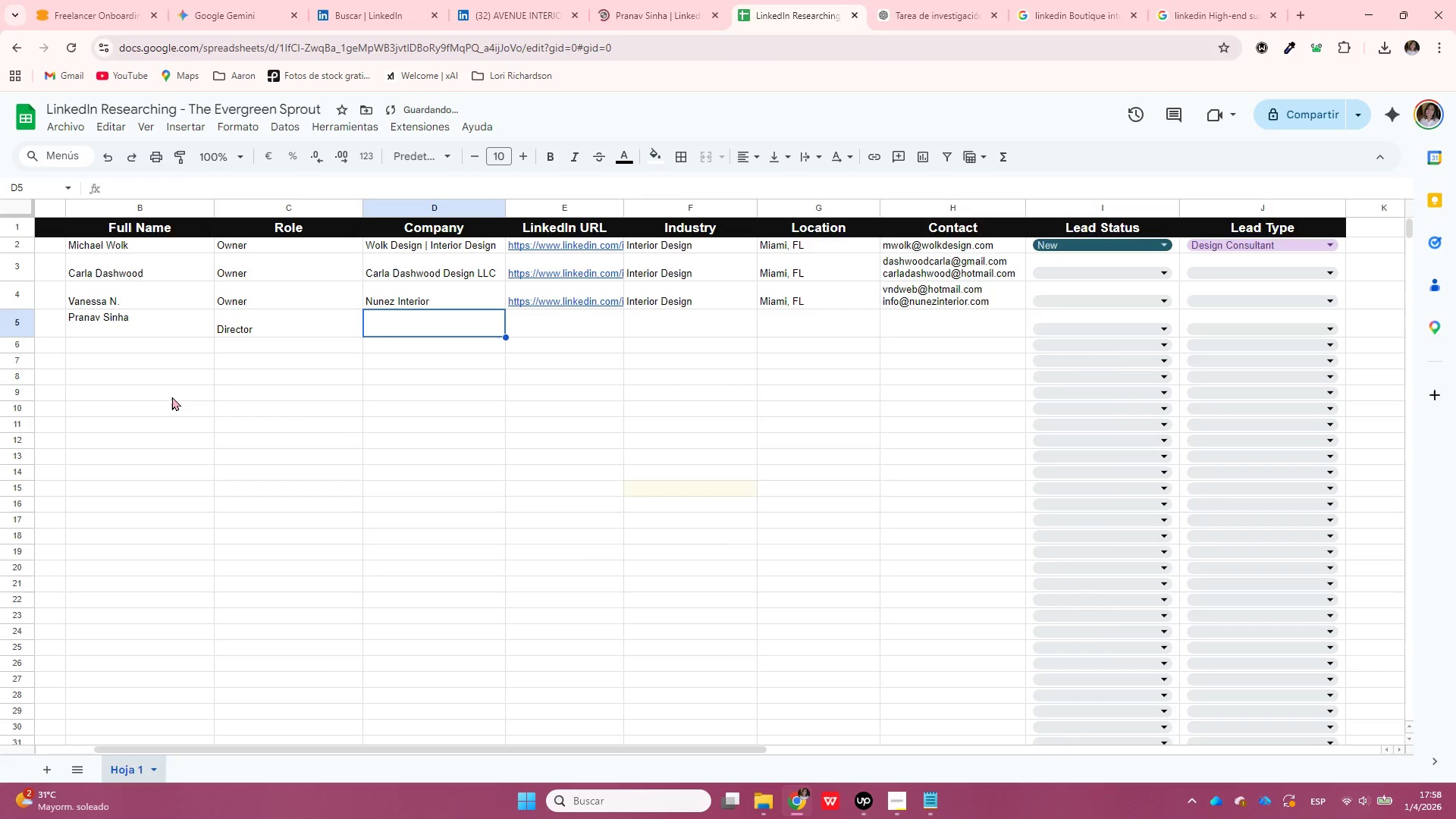 
double_click([132, 328])
 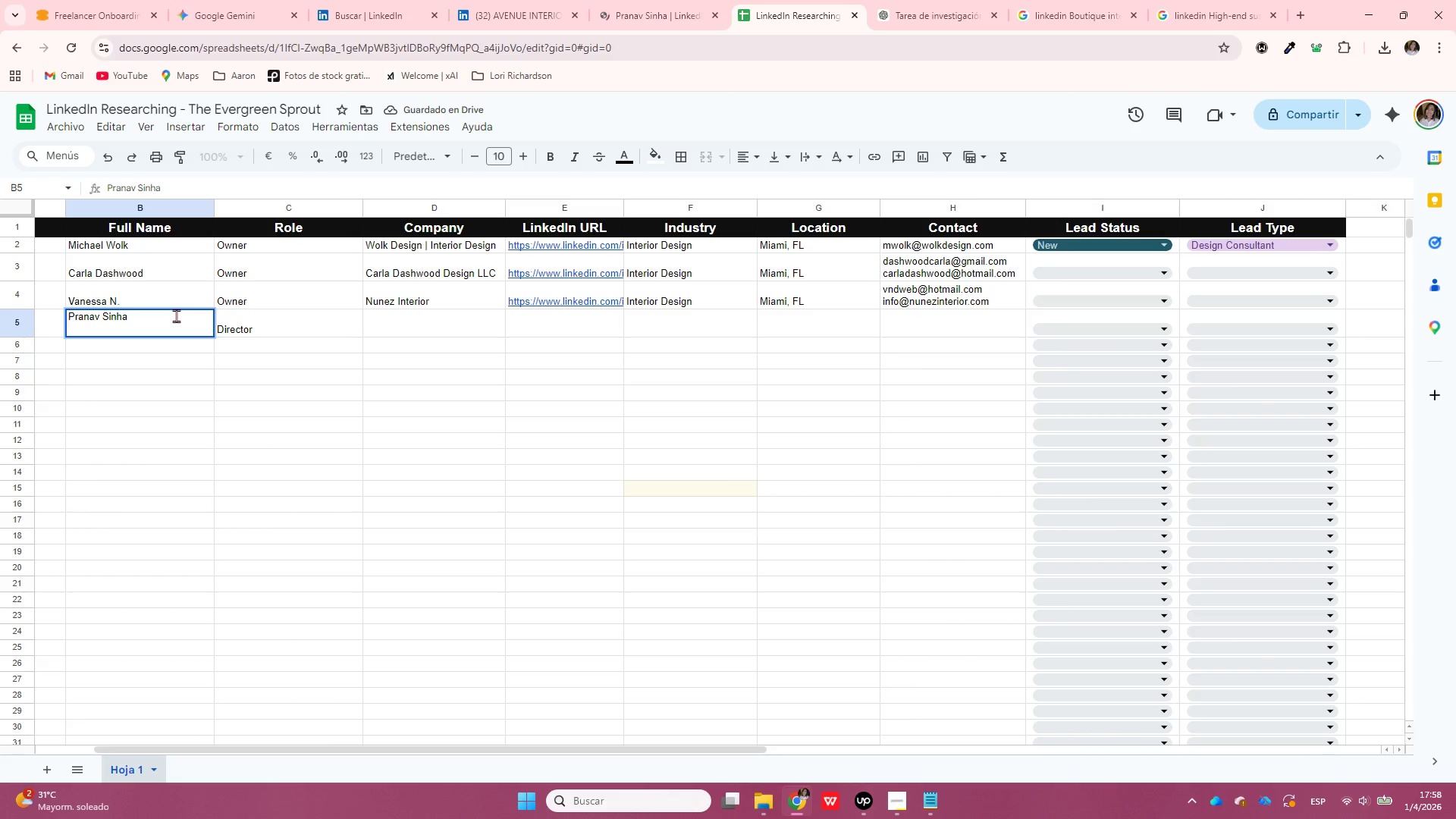 
key(Backspace)
 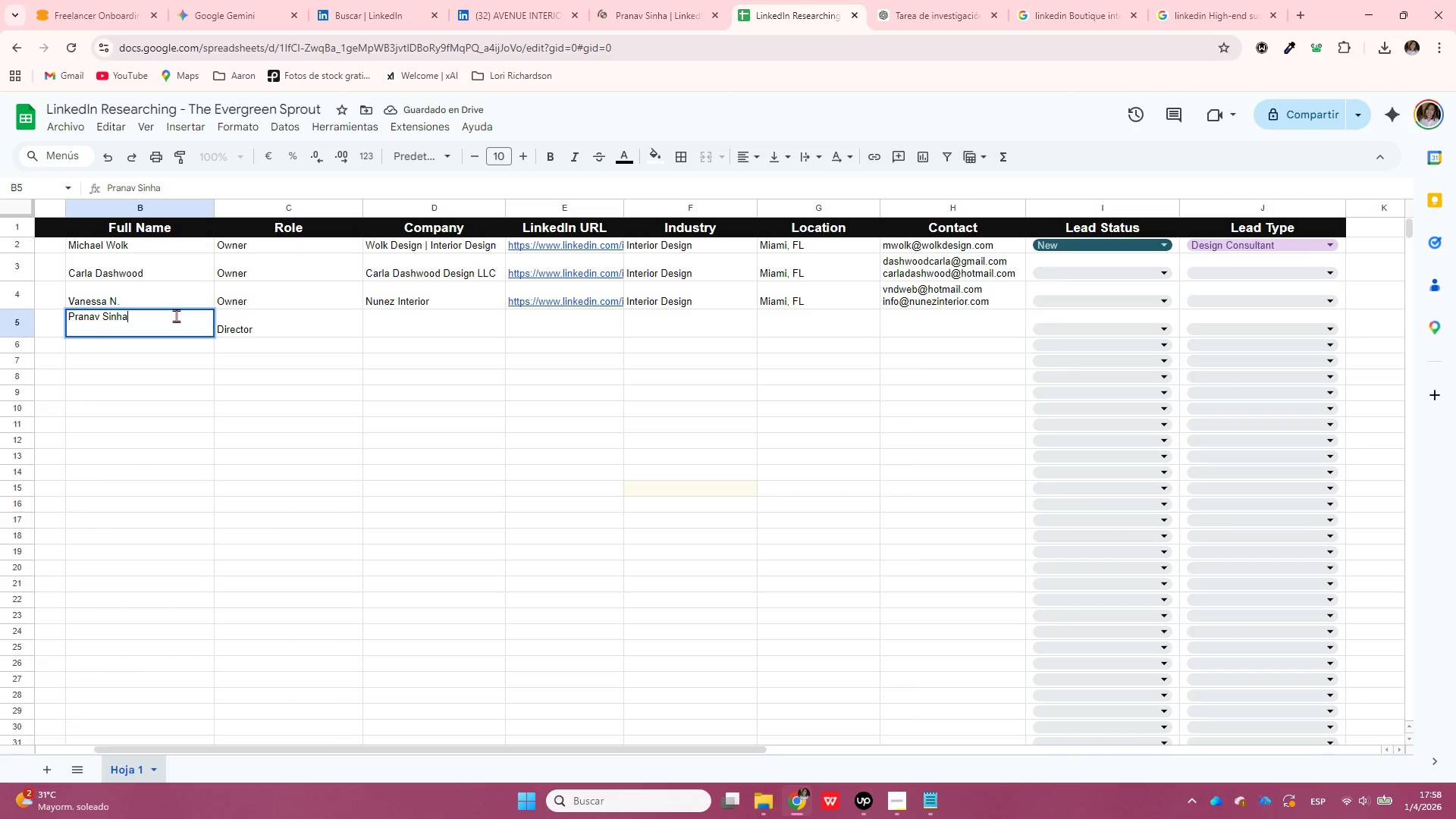 
key(Enter)
 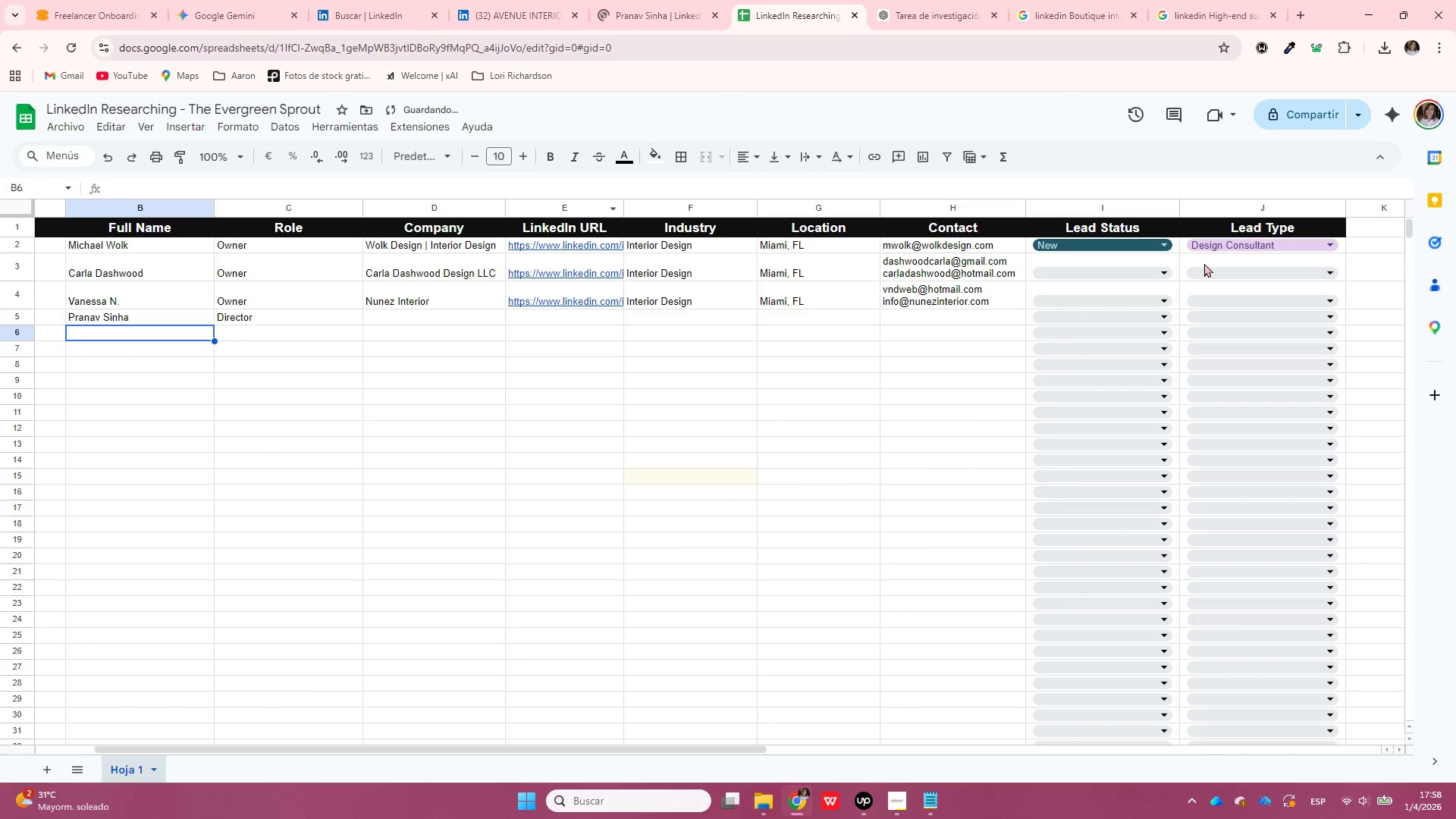 
double_click([1206, 270])
 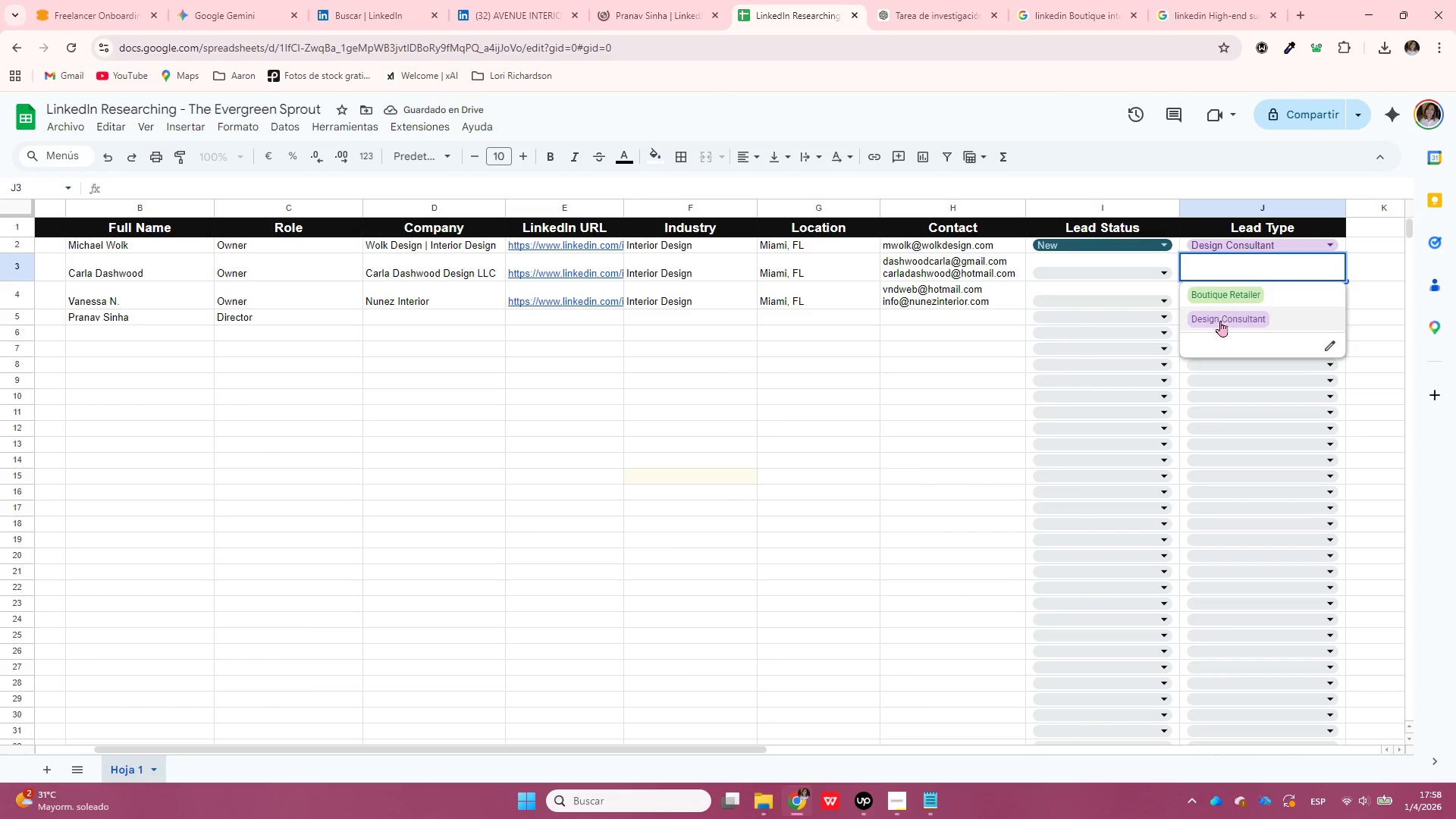 
left_click([1220, 321])
 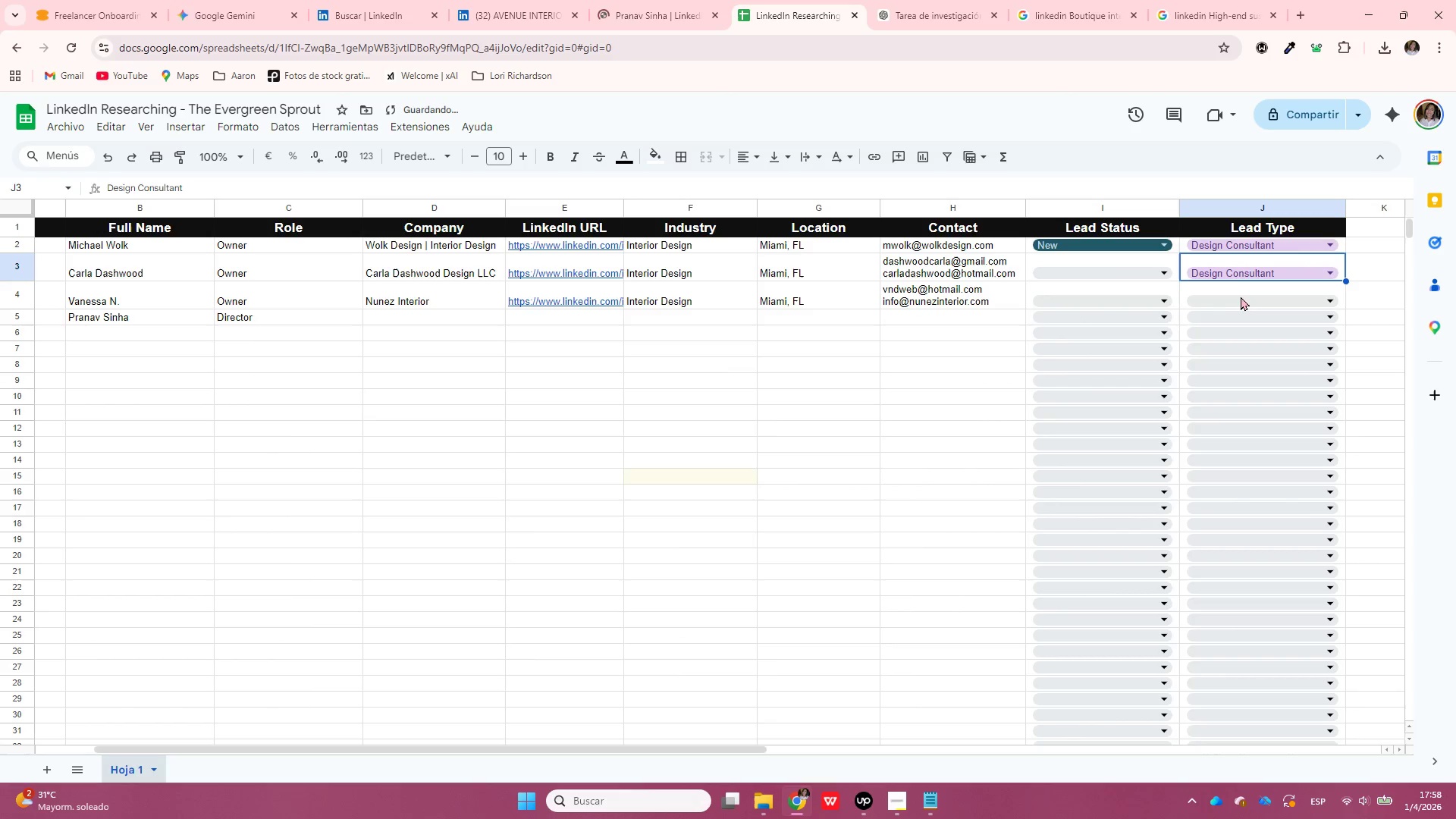 
left_click([1241, 299])
 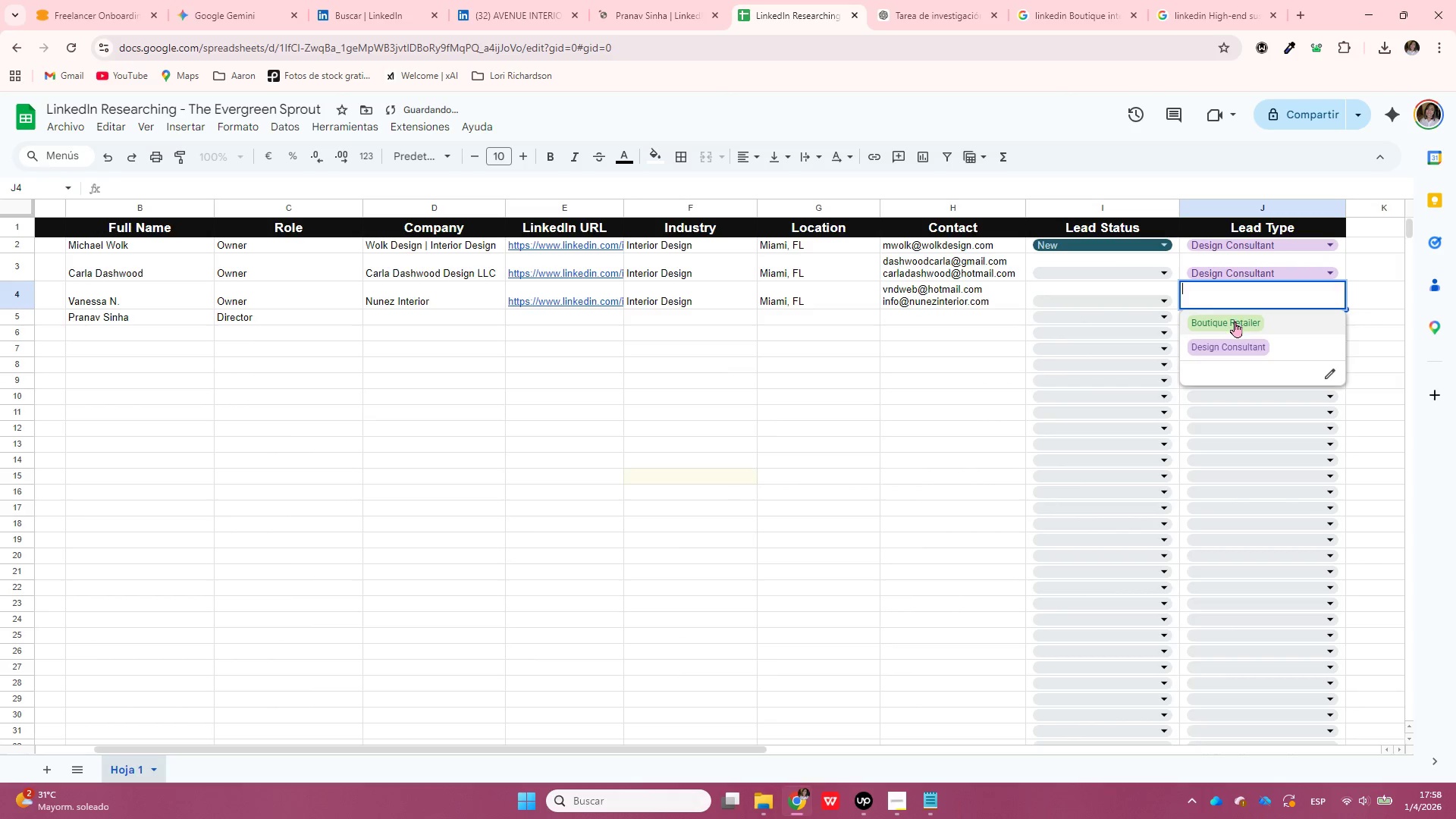 
left_click([1235, 322])
 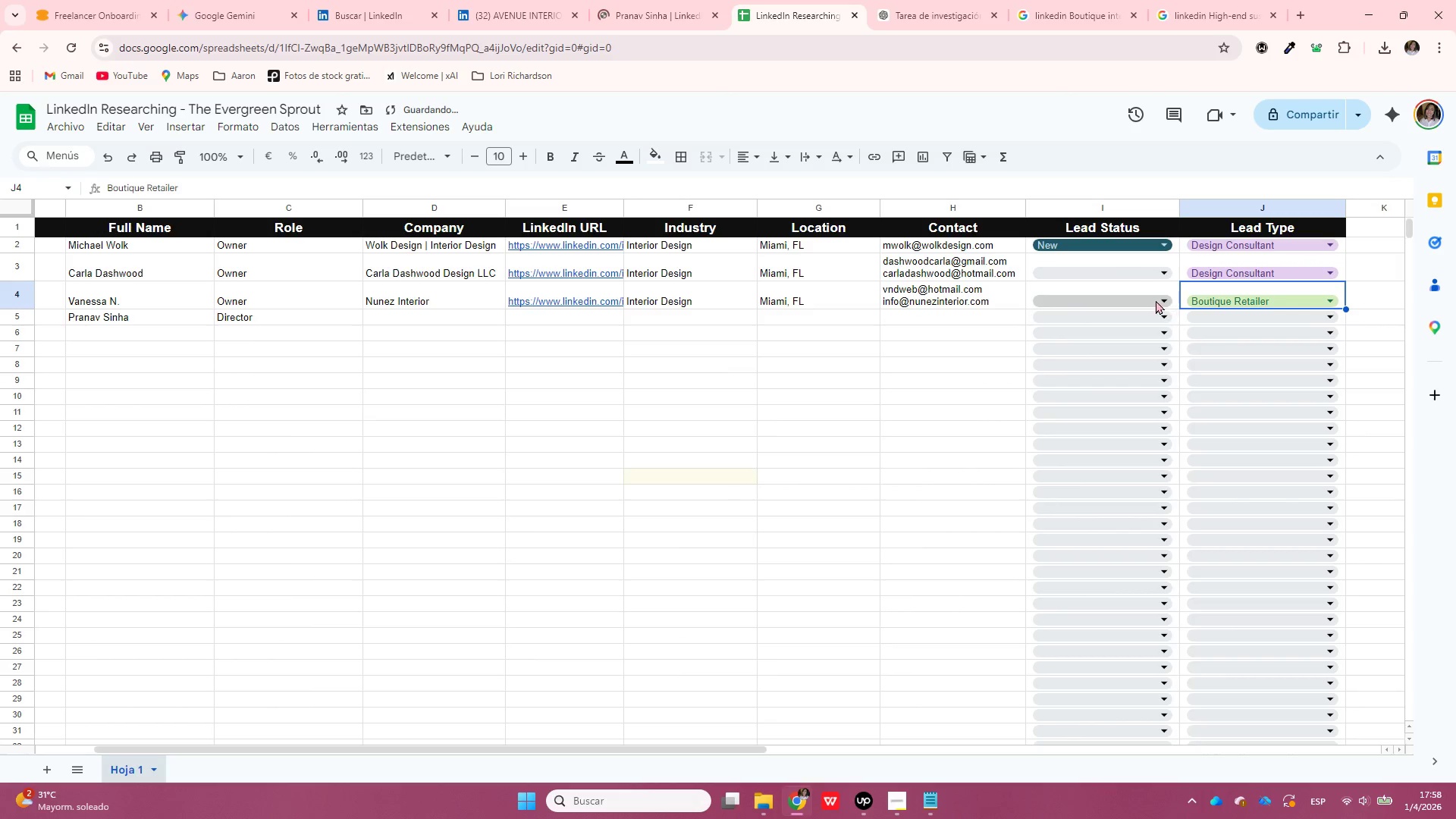 
left_click([1134, 271])
 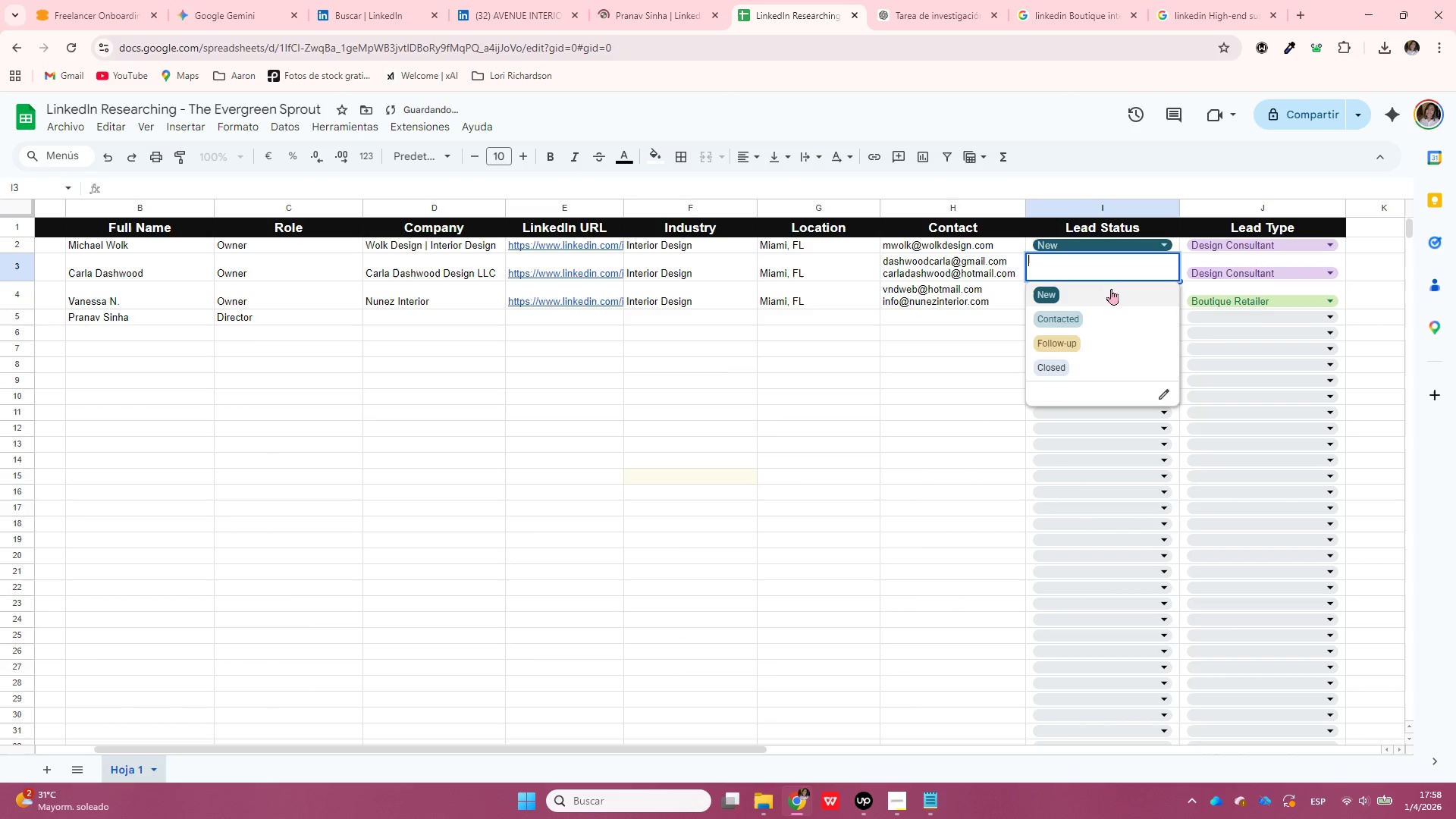 
left_click([1110, 291])
 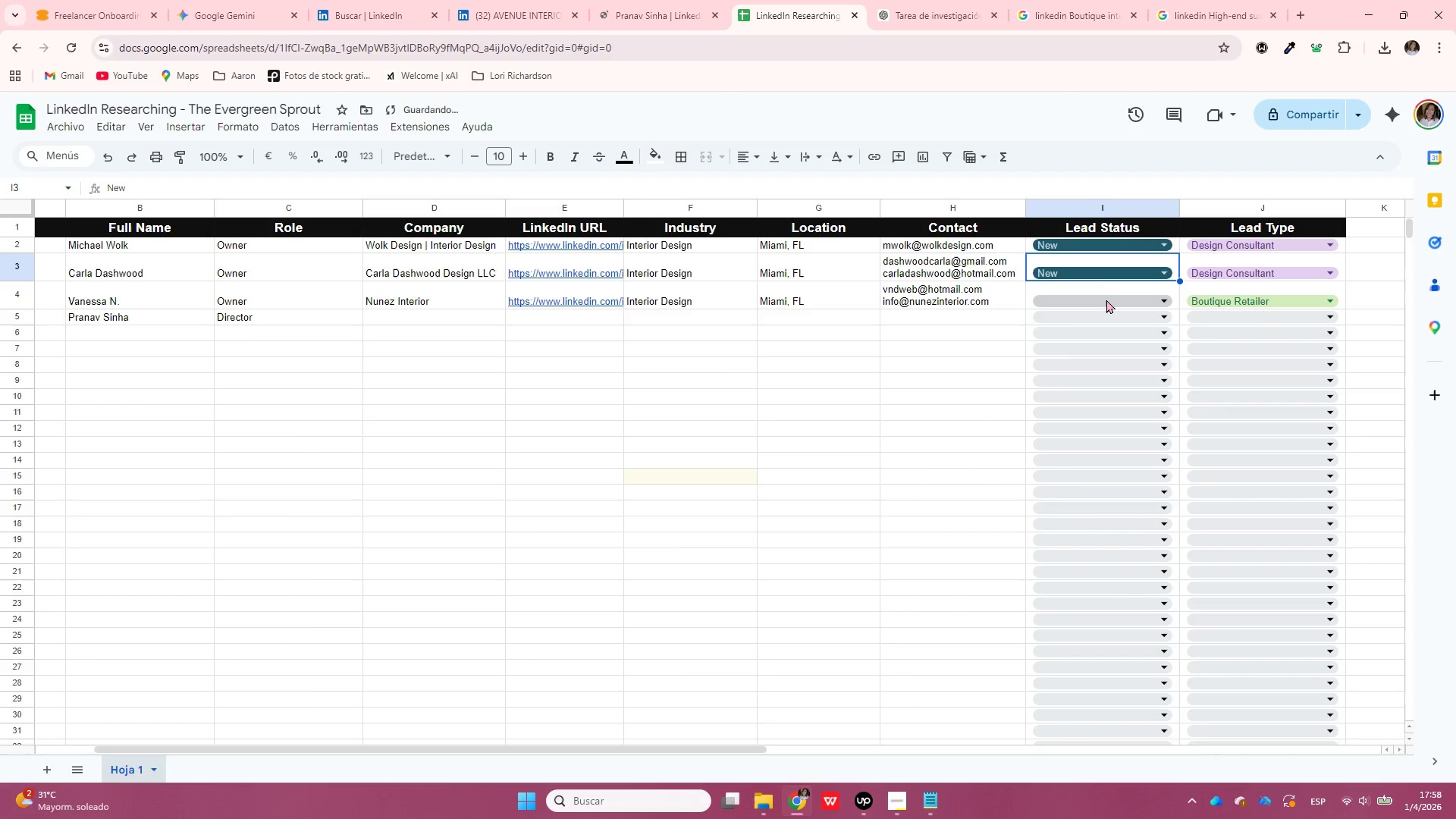 
left_click([1106, 300])
 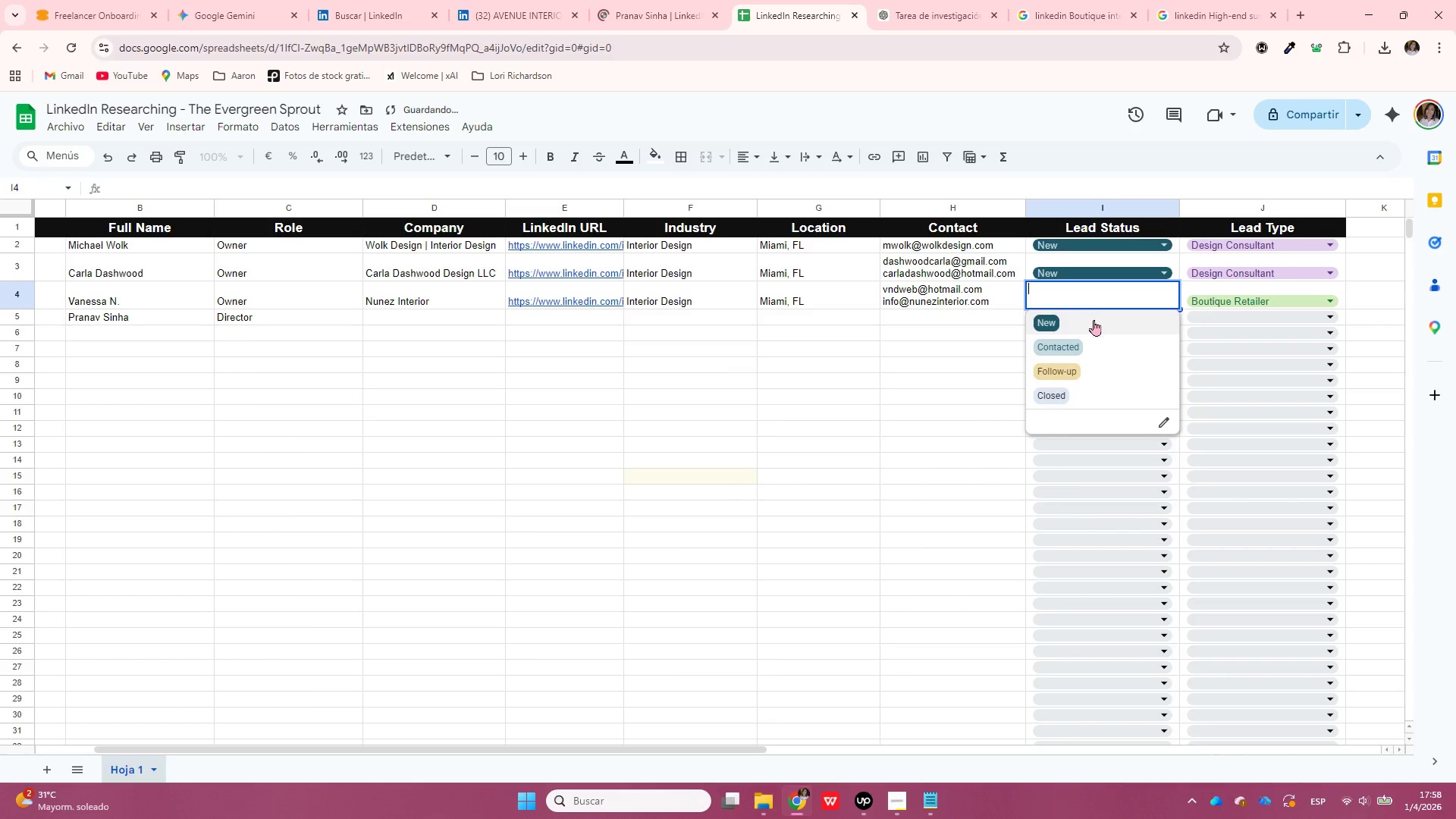 
left_click([1094, 320])
 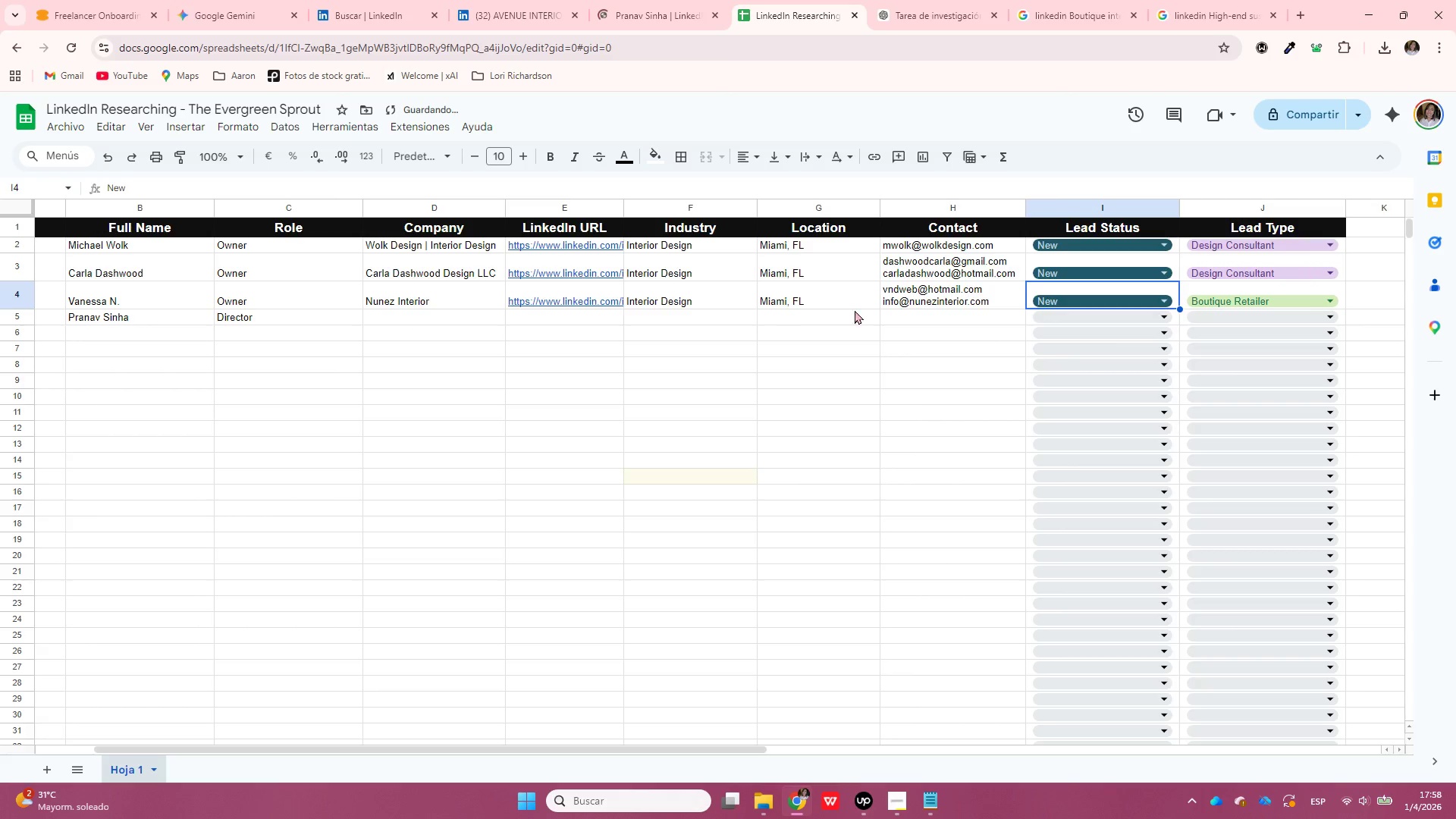 
left_click([1060, 313])
 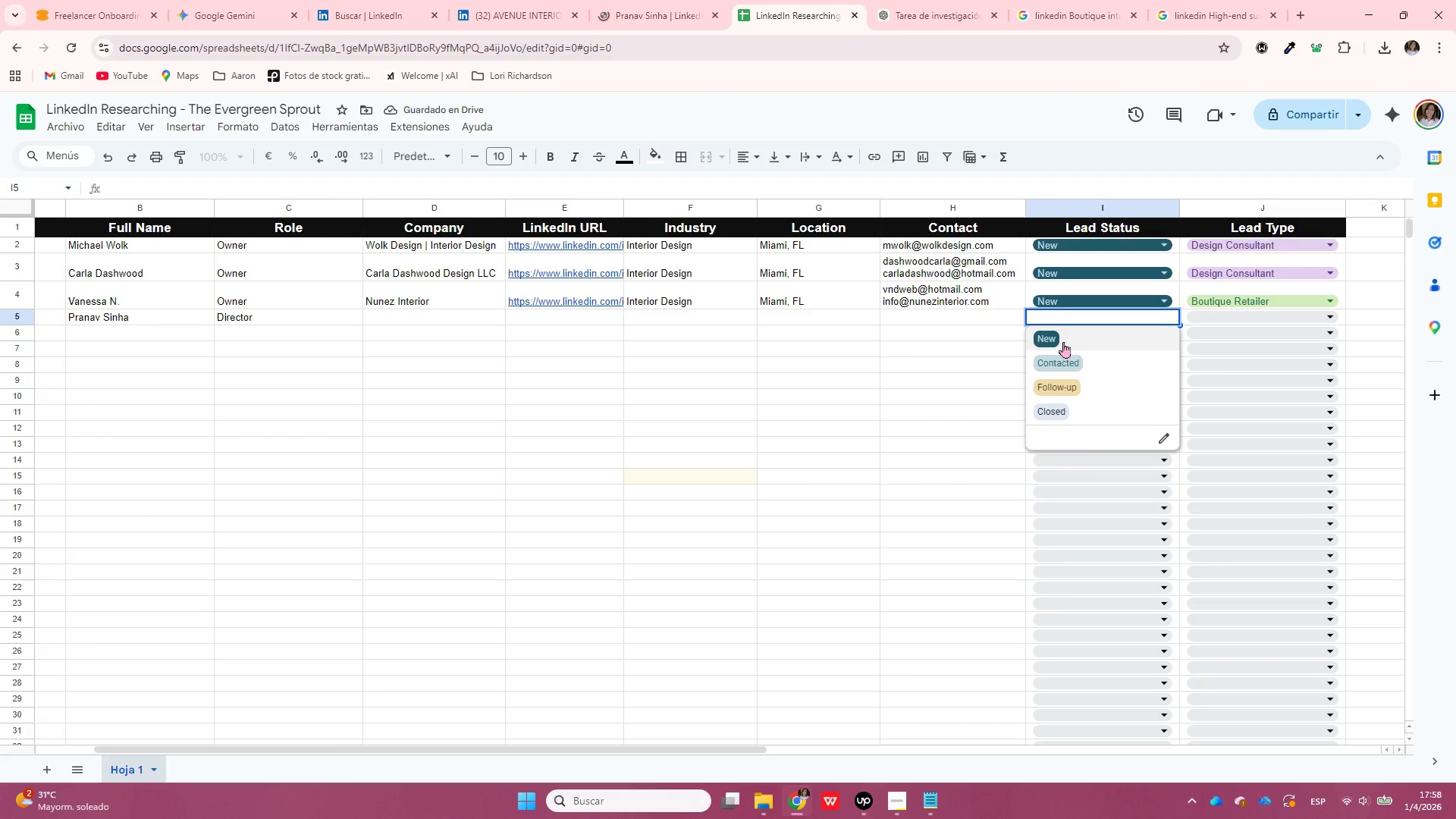 
left_click([1065, 340])
 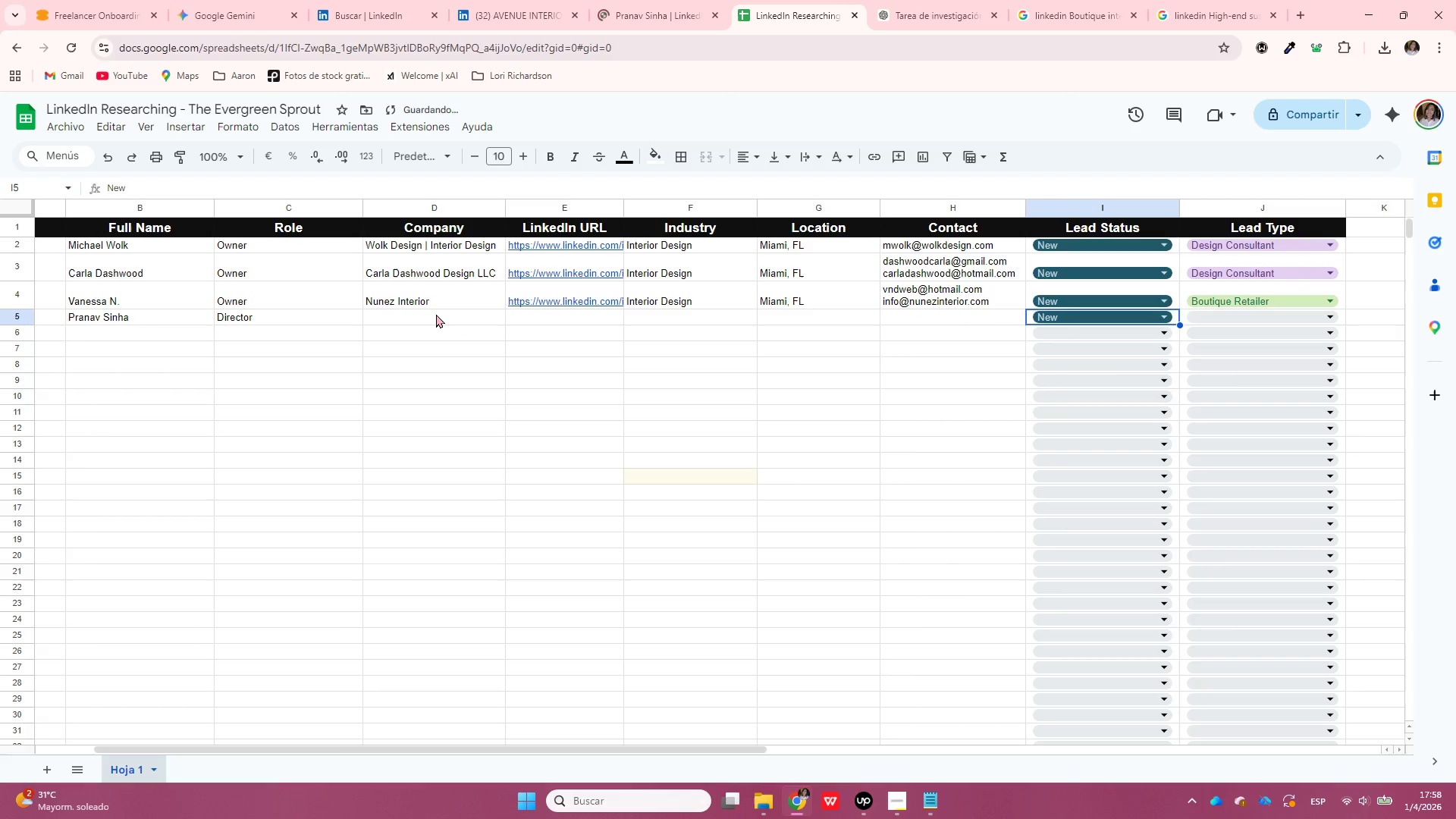 
left_click([436, 318])
 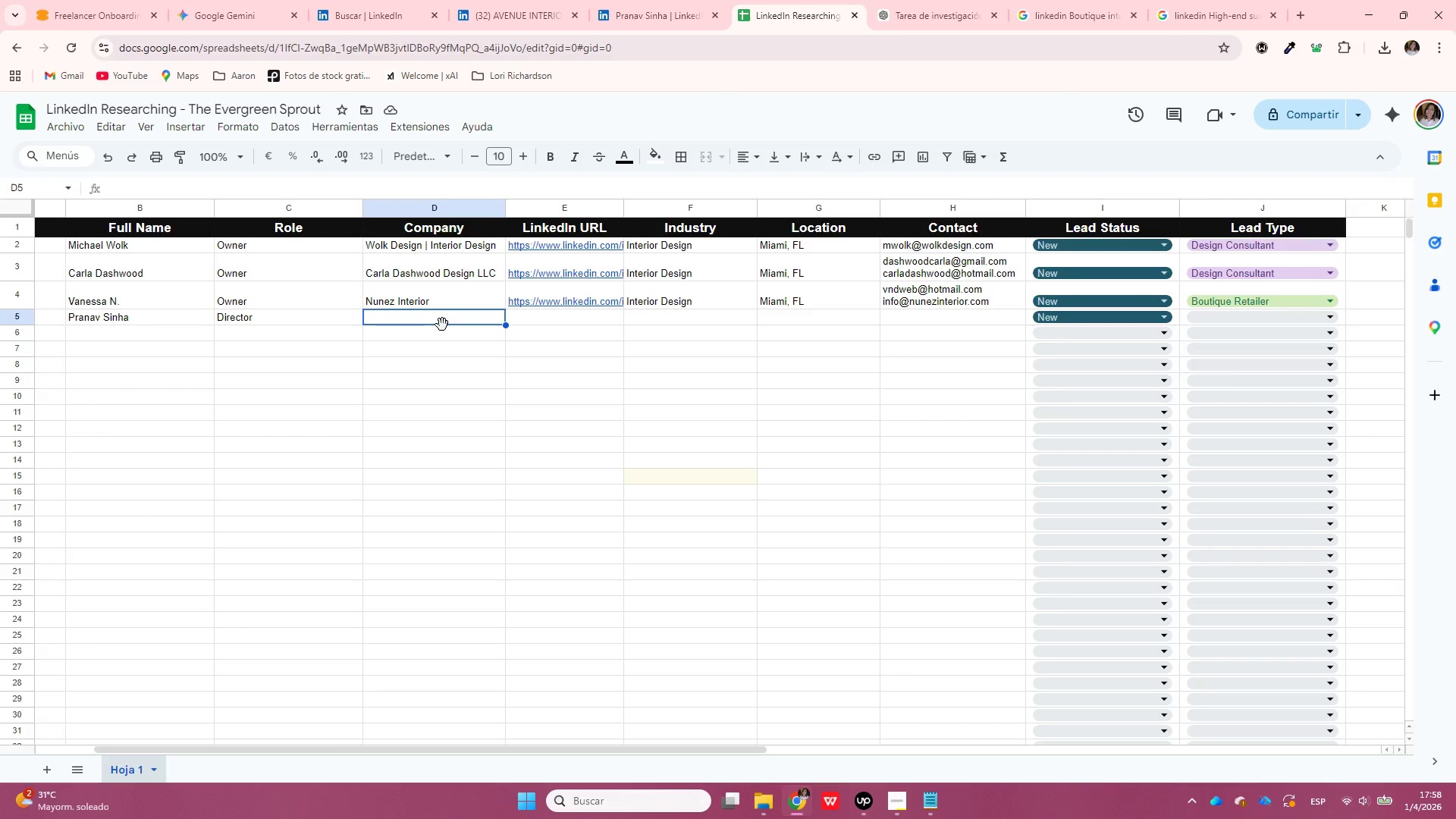 
wait(5.83)
 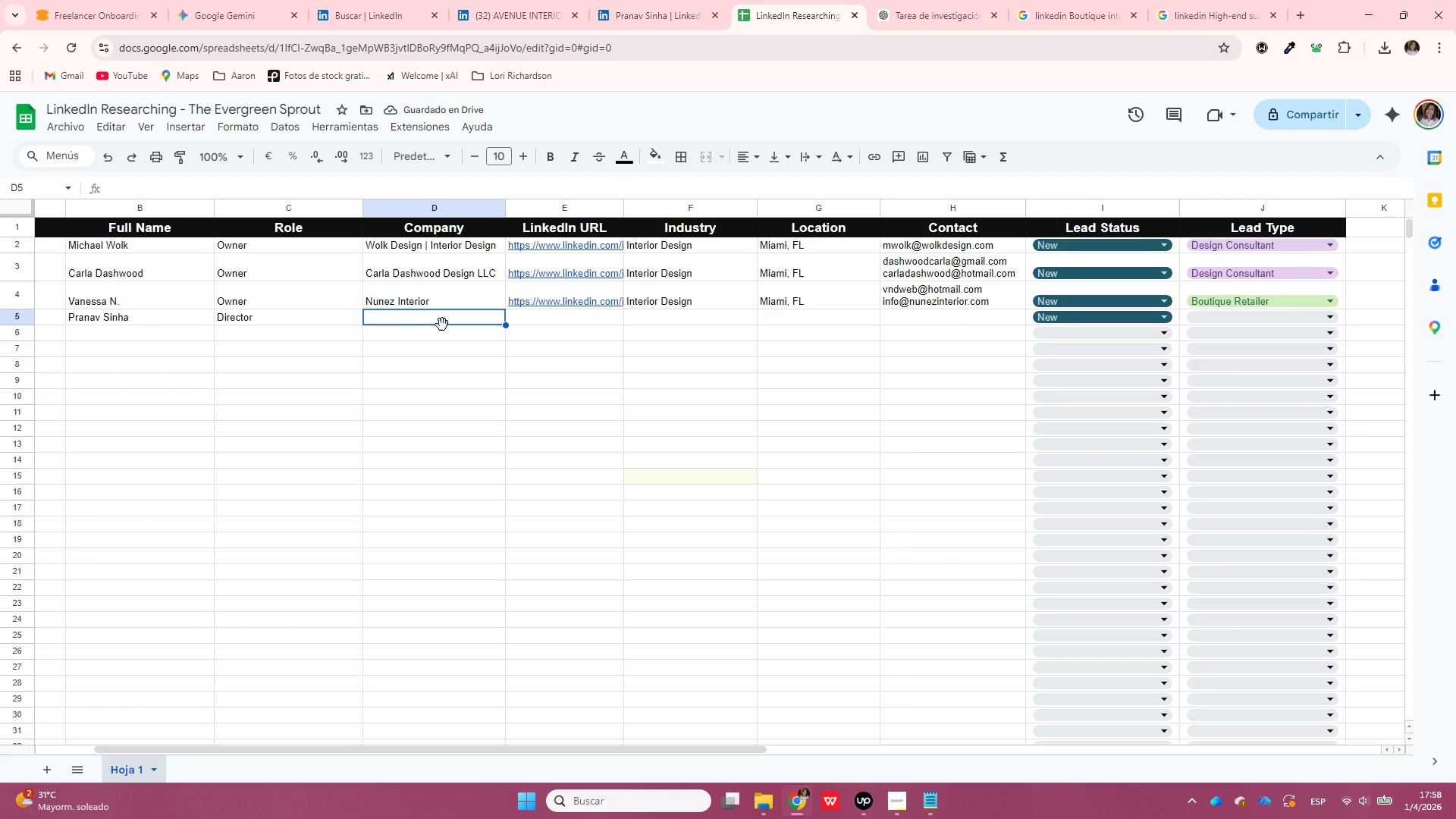 
type(Avenue Interior)
 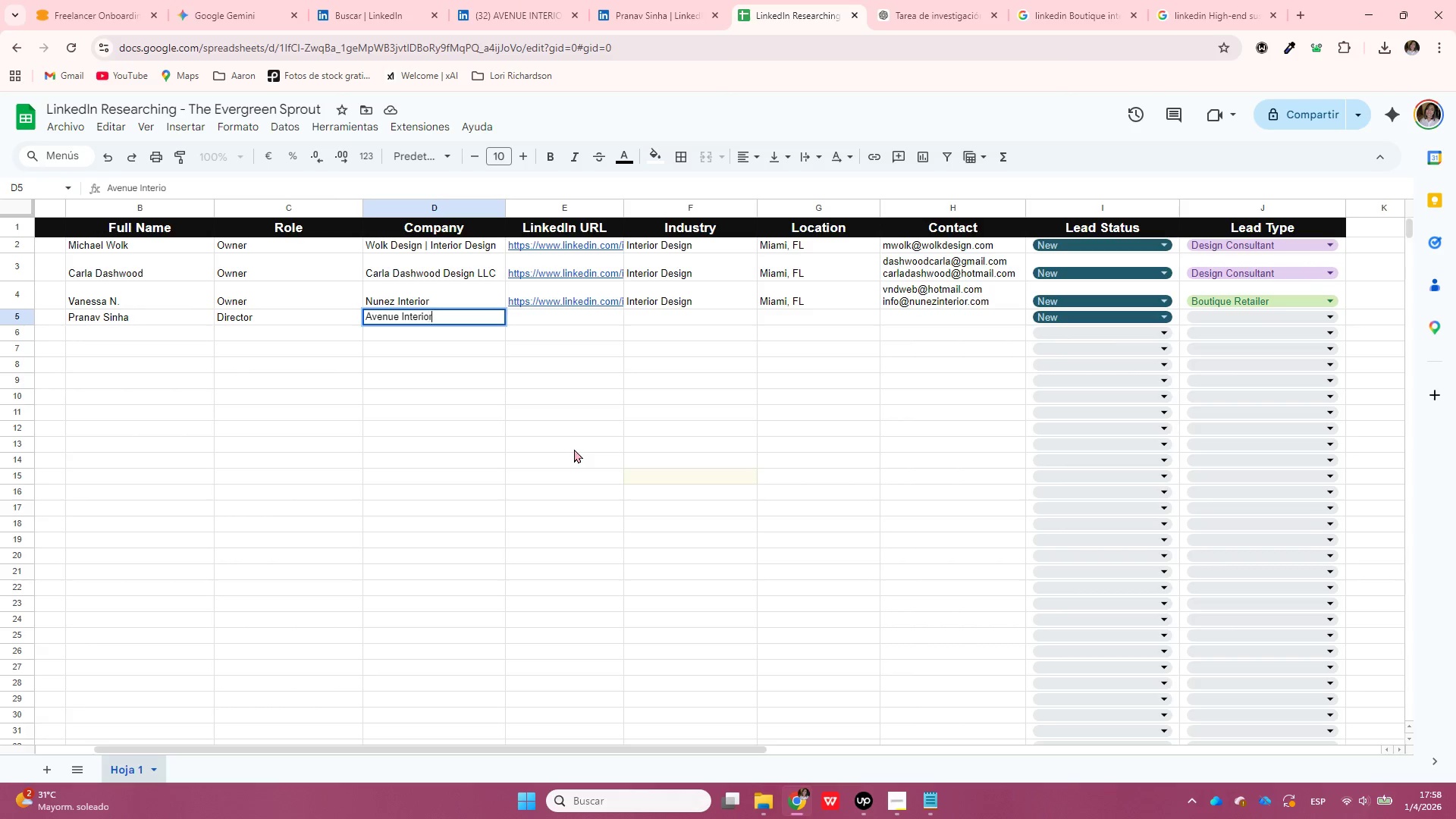 
key(Enter)
 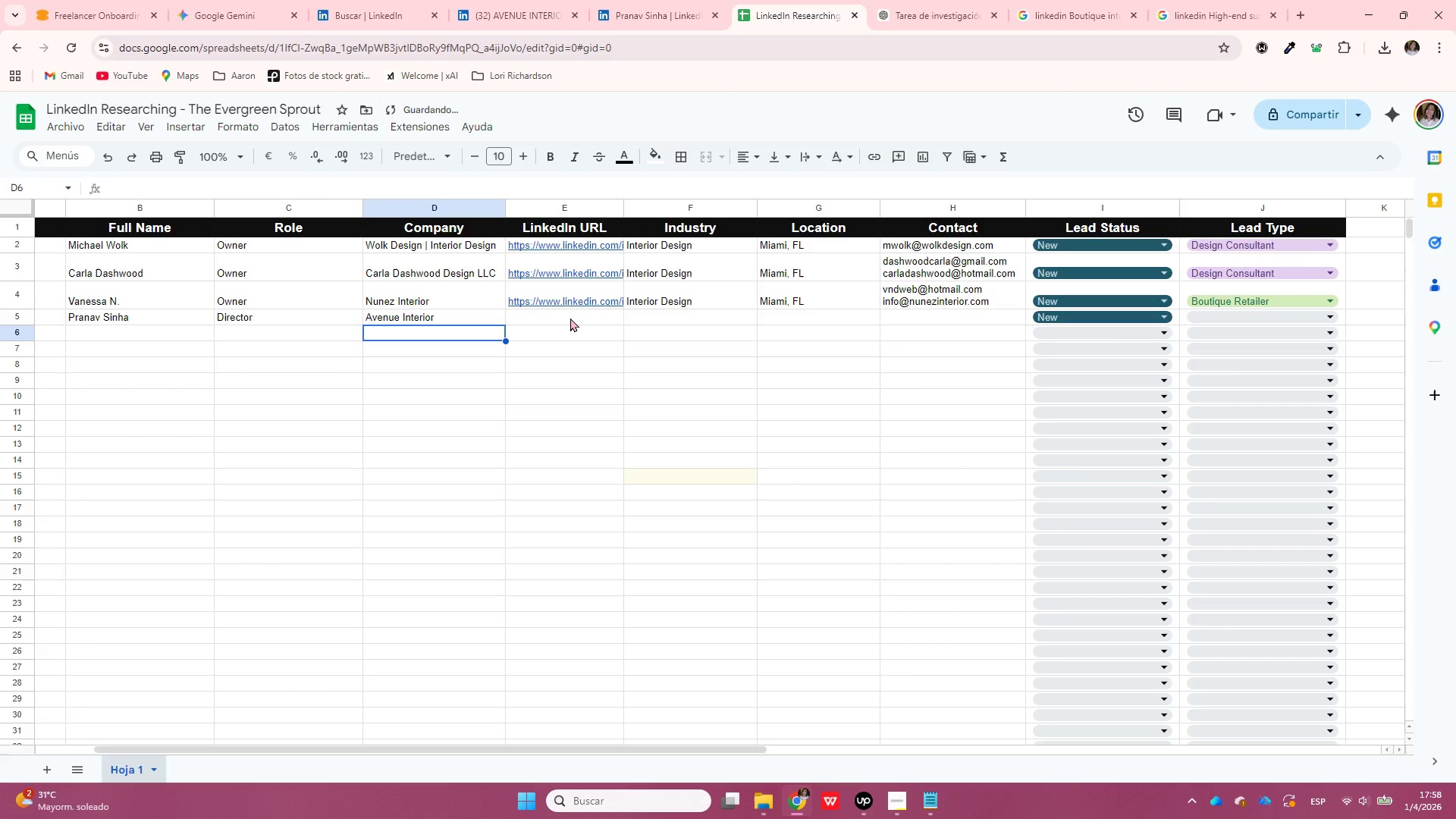 
left_click([570, 325])
 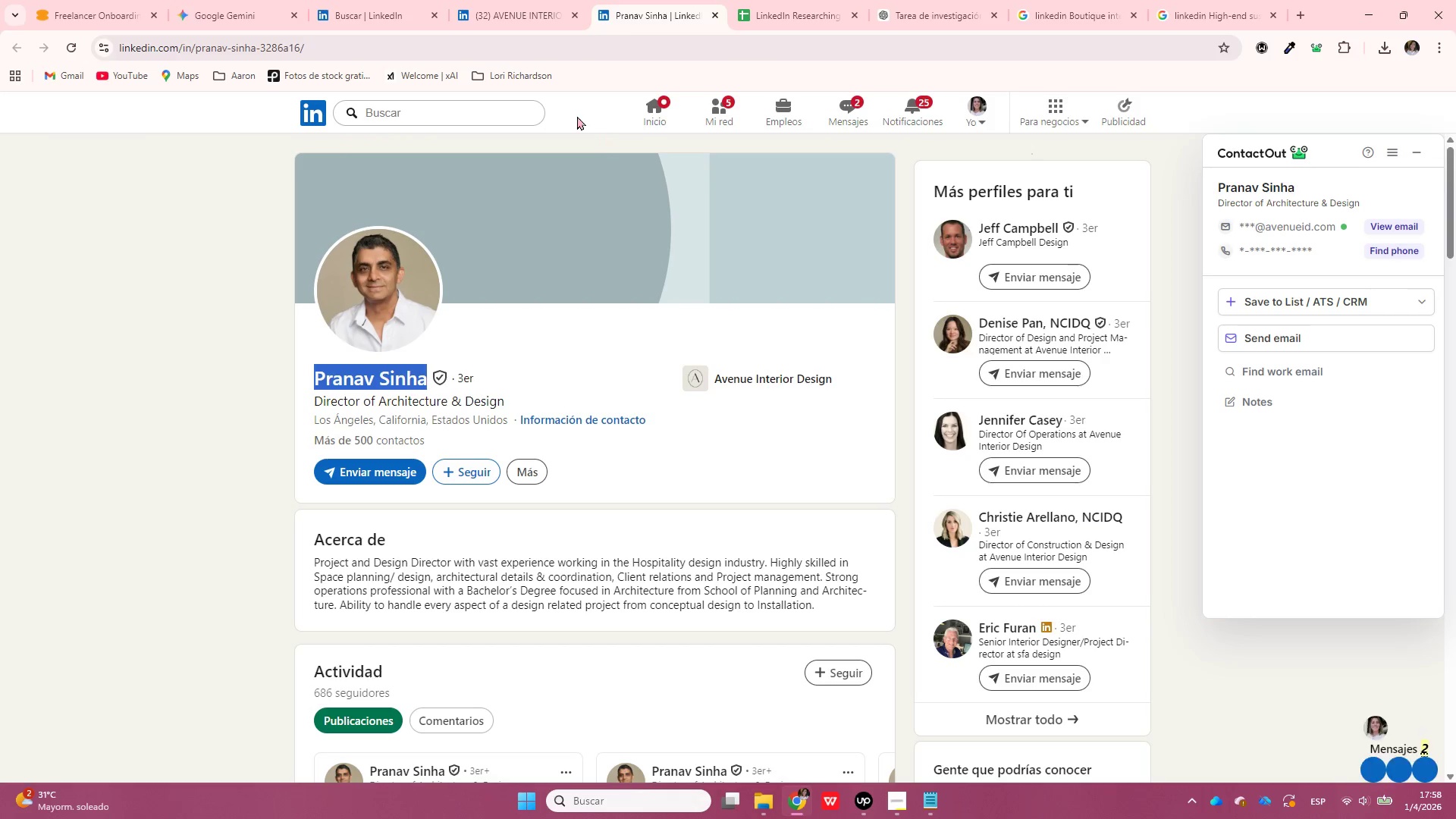 
left_click([559, 52])
 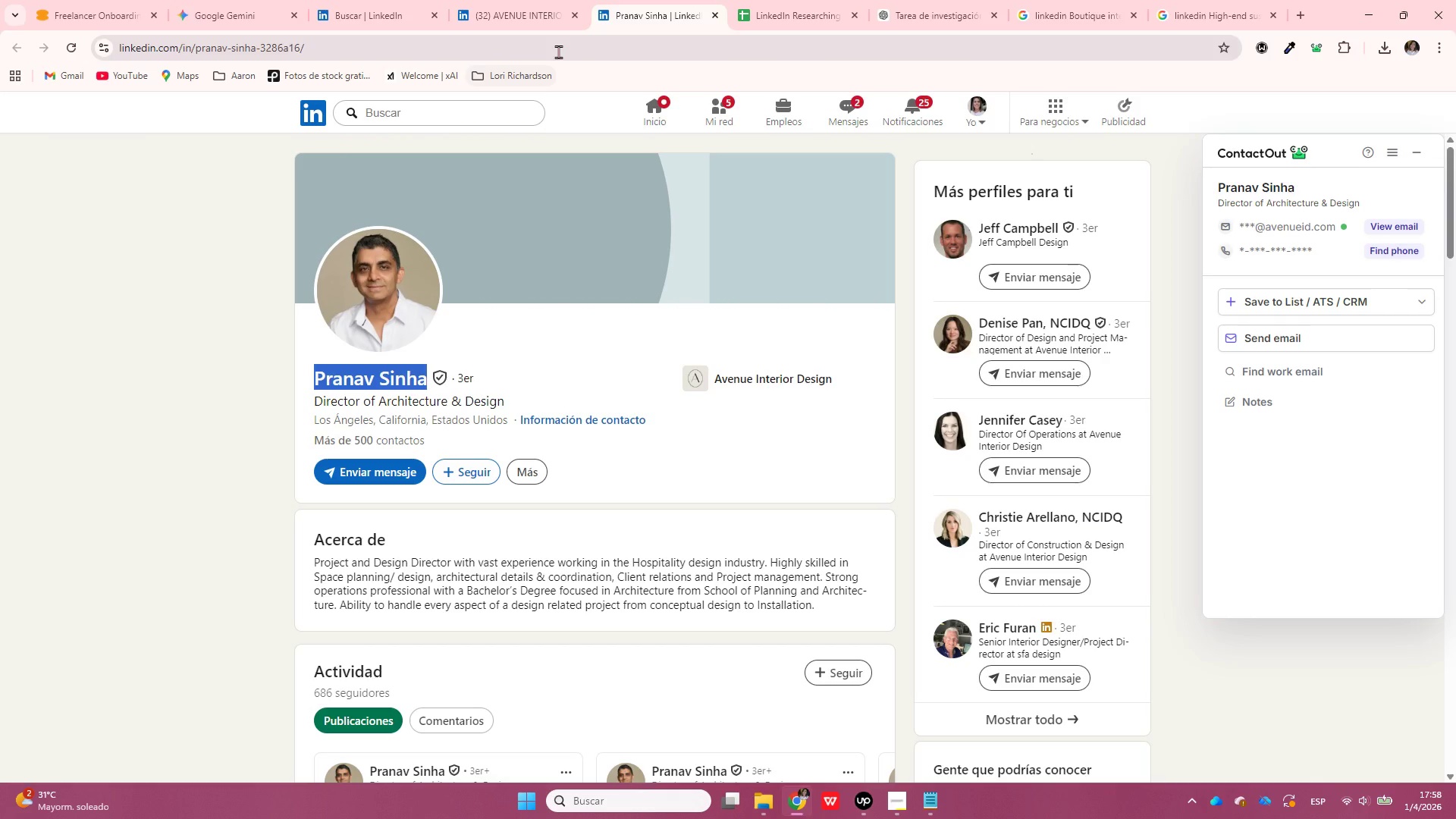 
key(Control+C)
 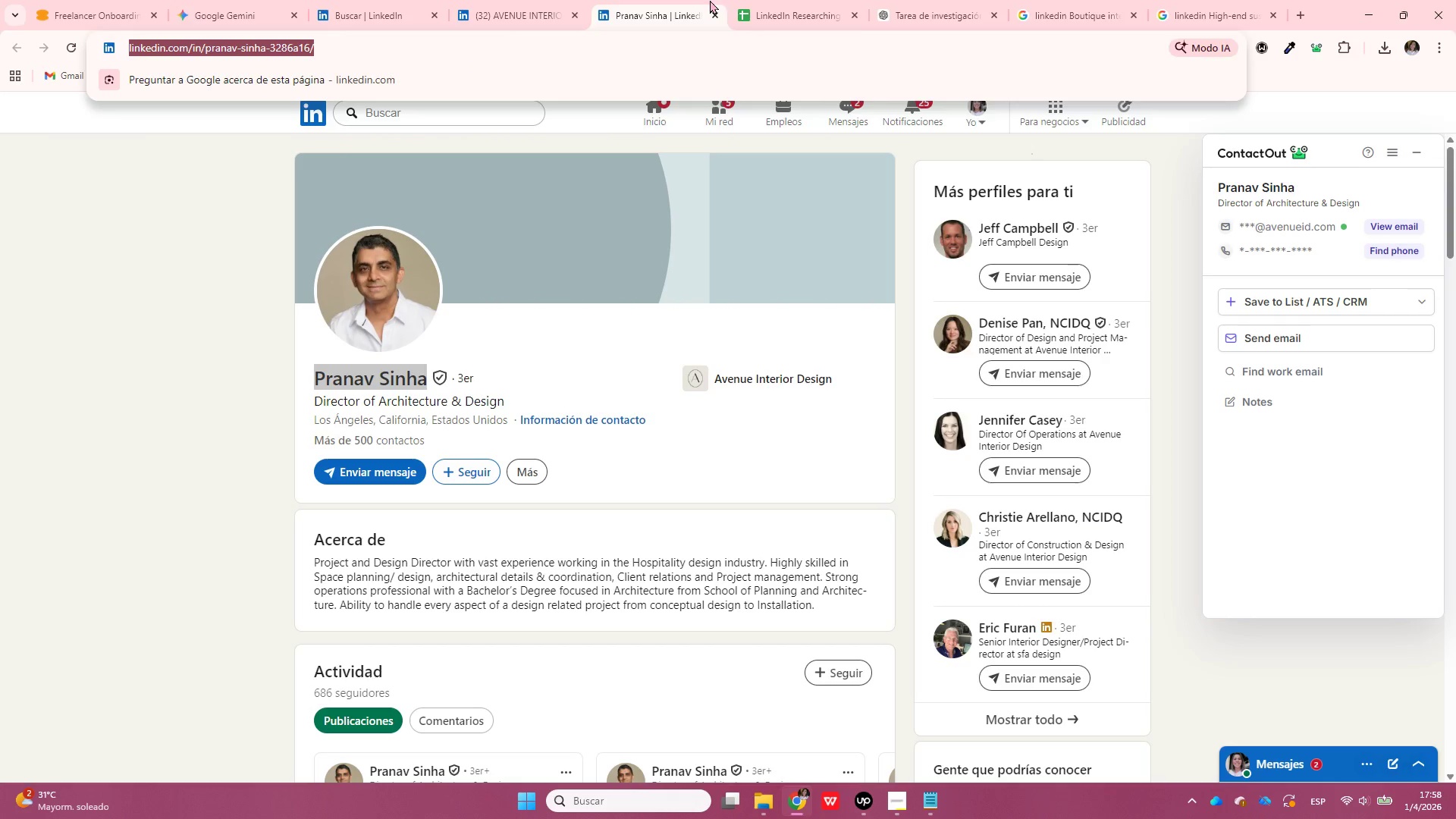 
left_click([761, 0])
 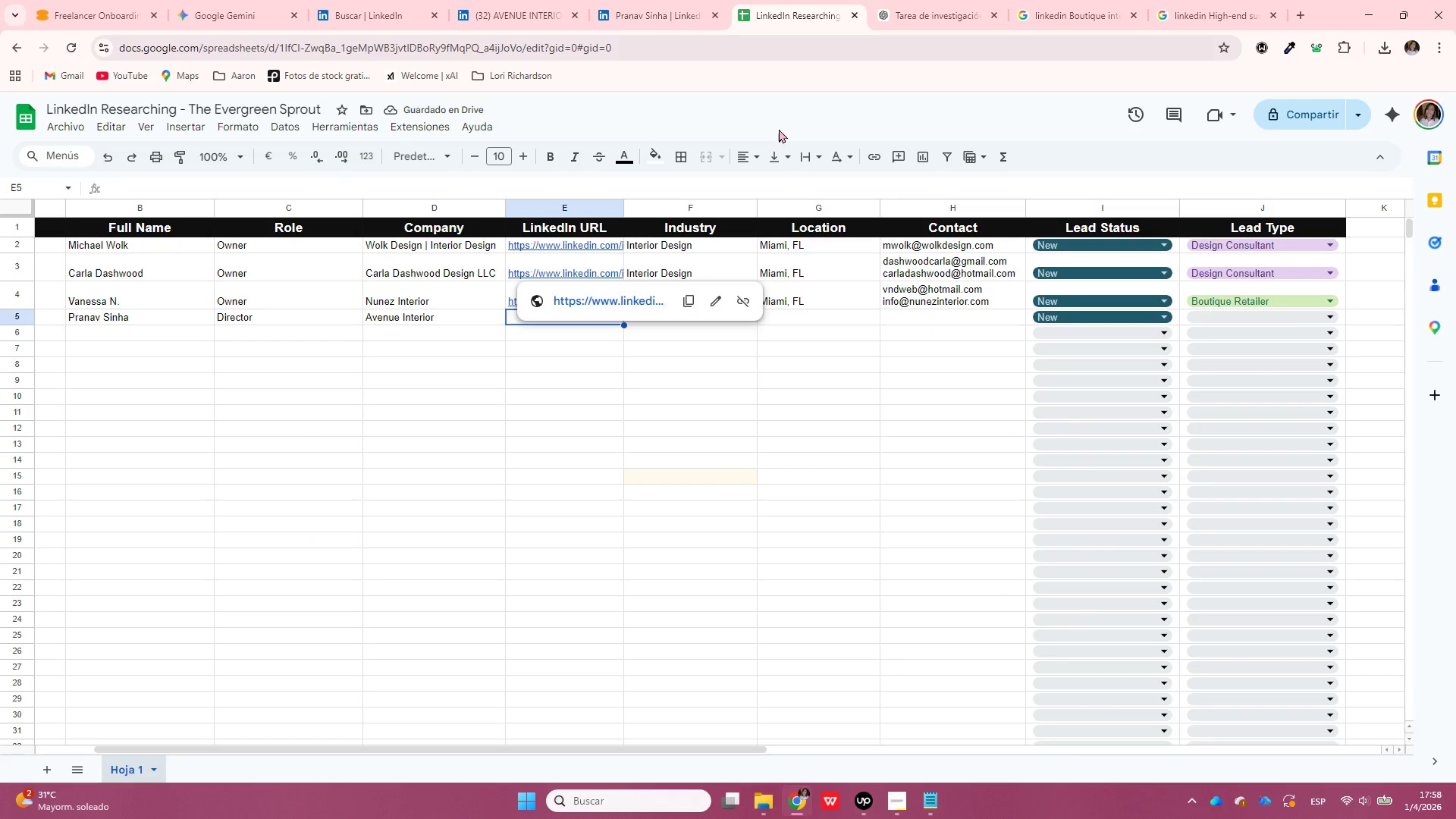 
key(Control+ControlLeft)
 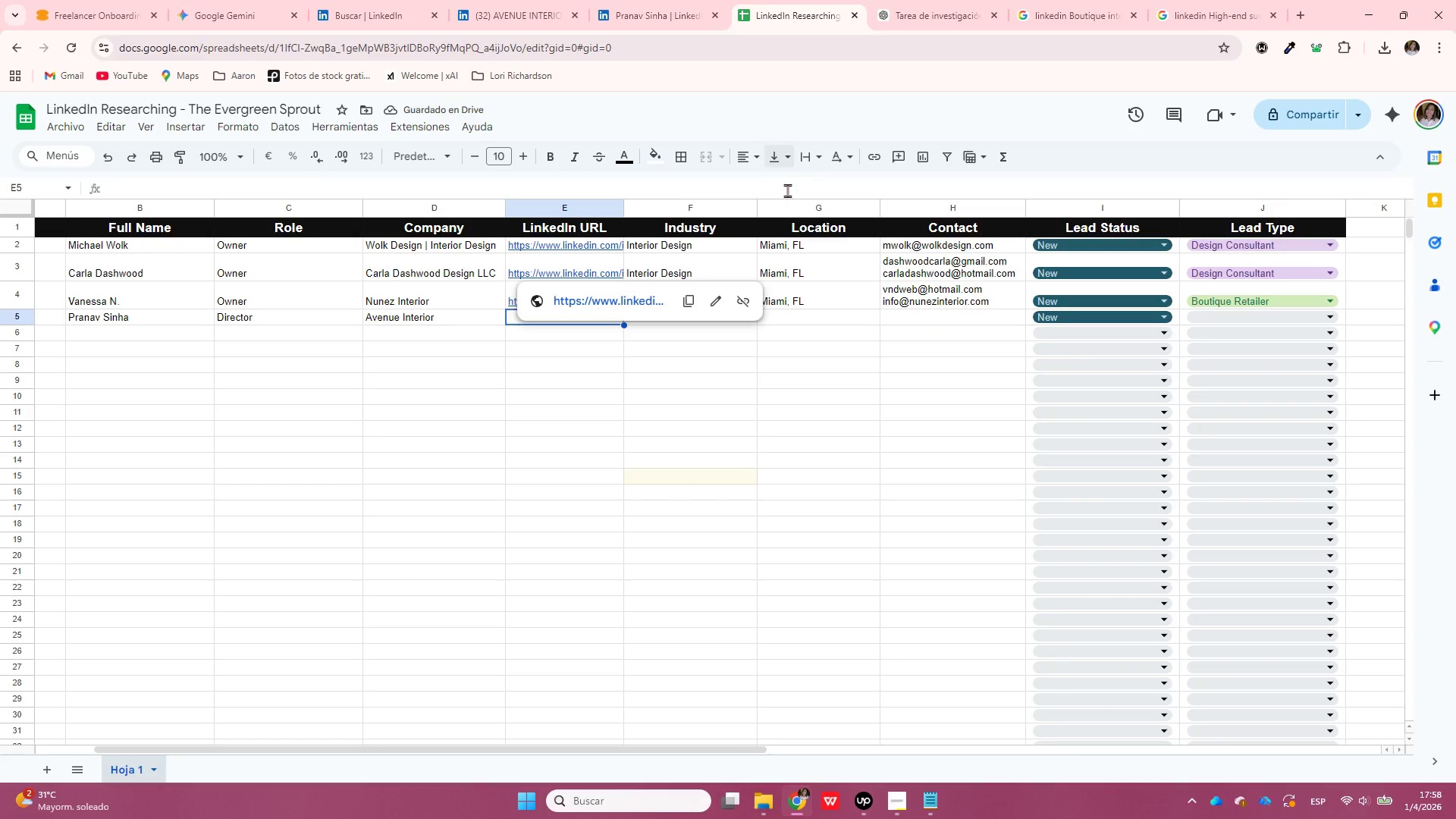 
key(Control+V)
 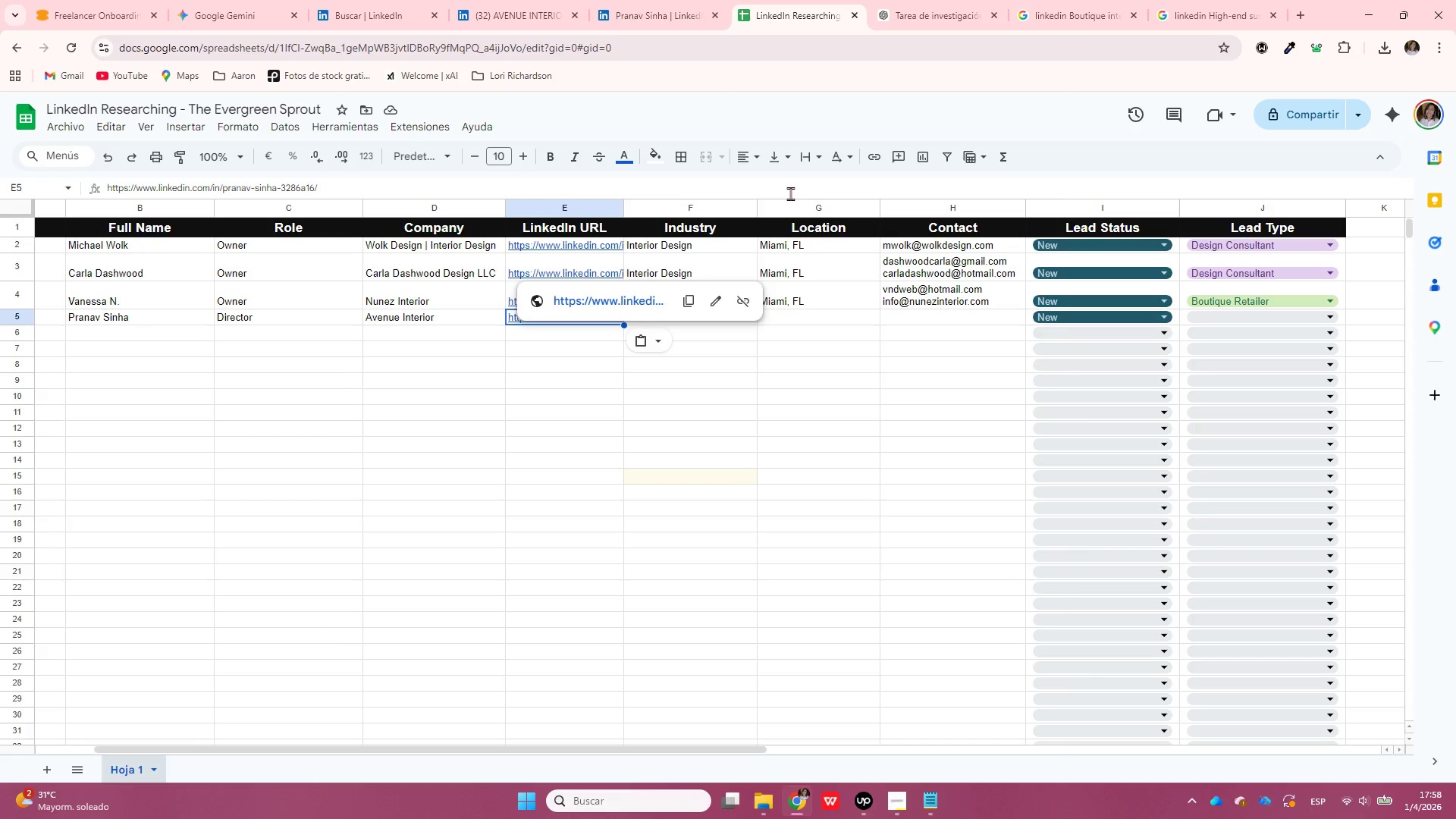 
wait(7.2)
 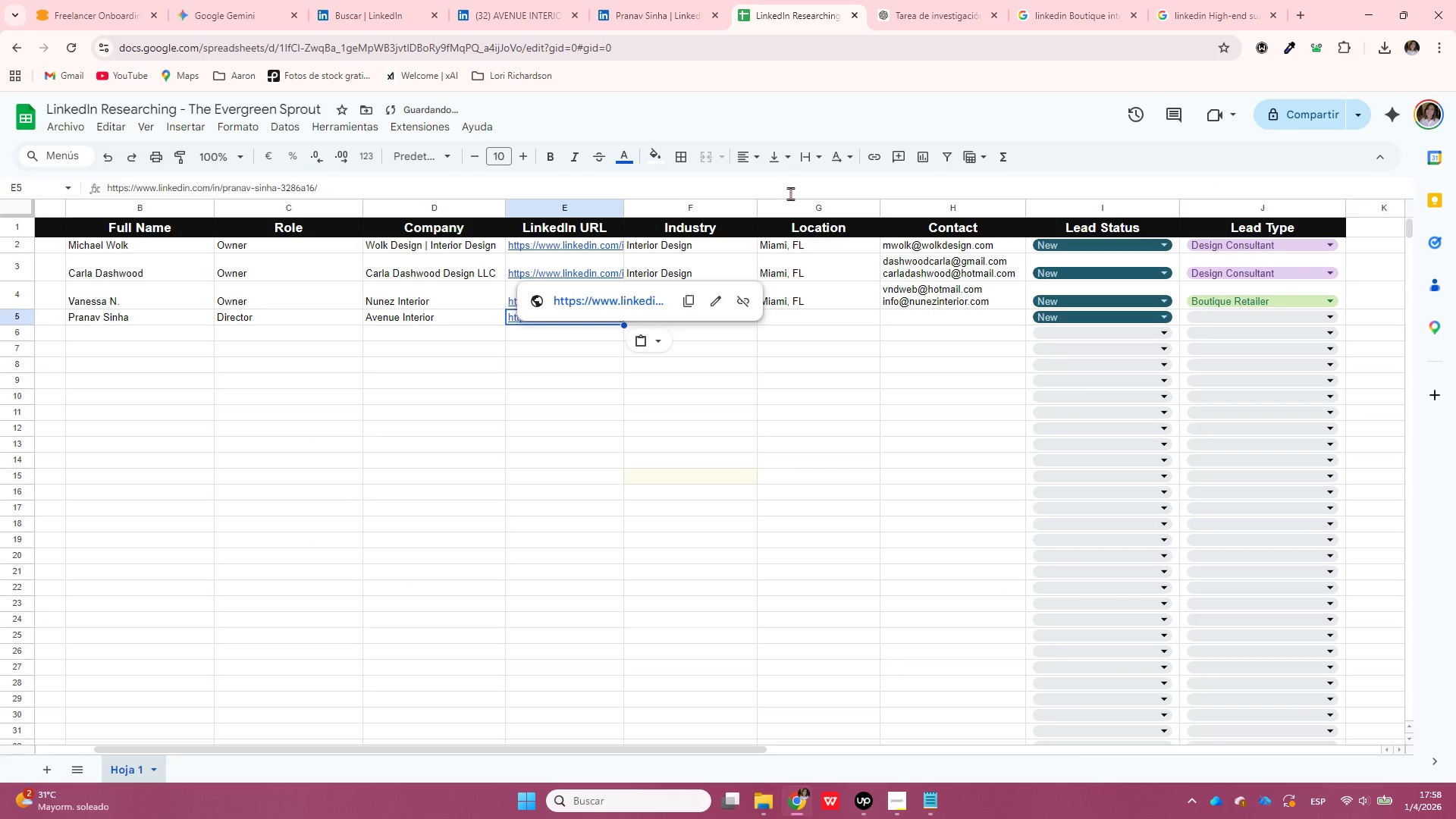 
left_click([742, 440])
 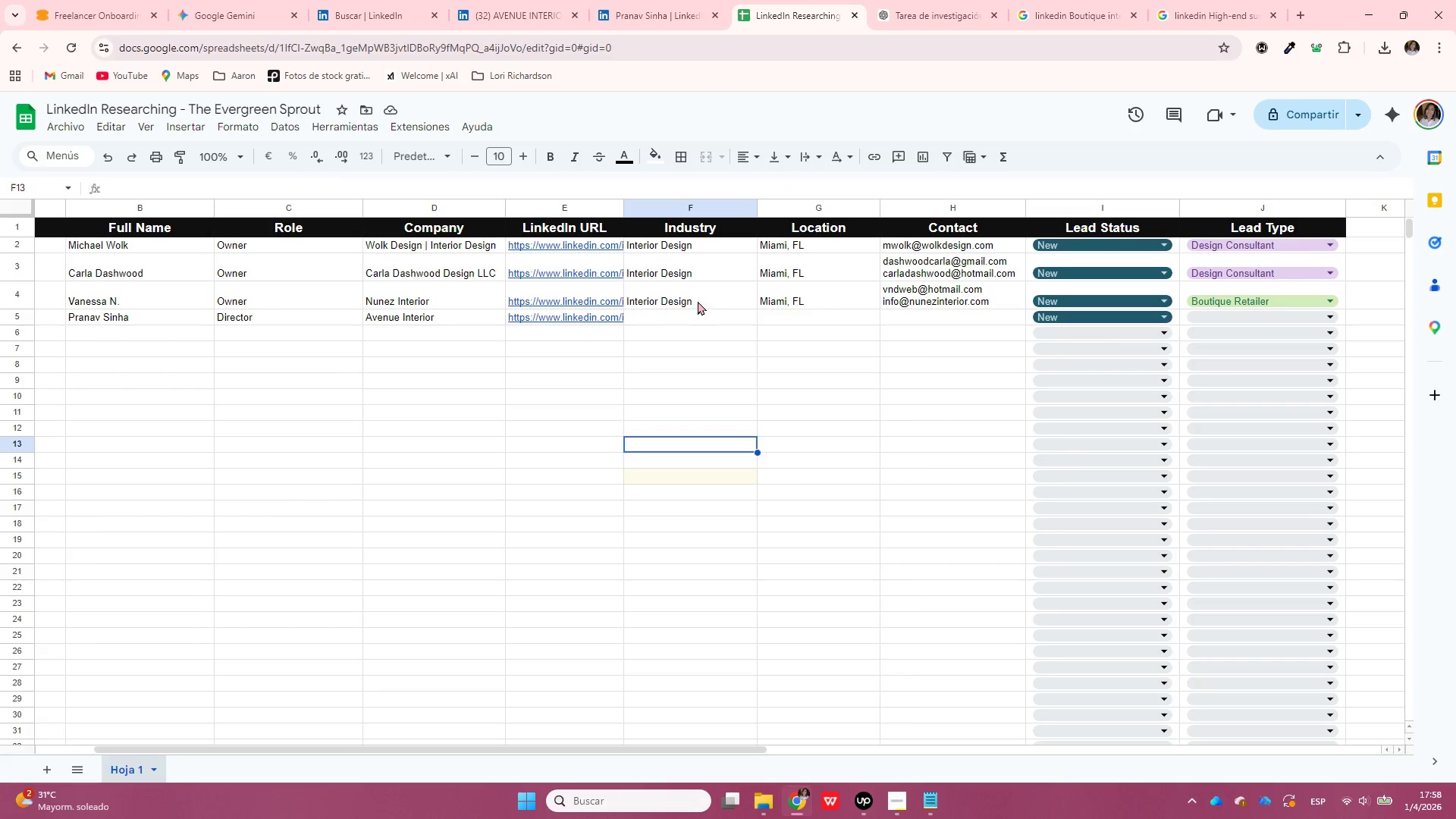 
left_click([698, 301])
 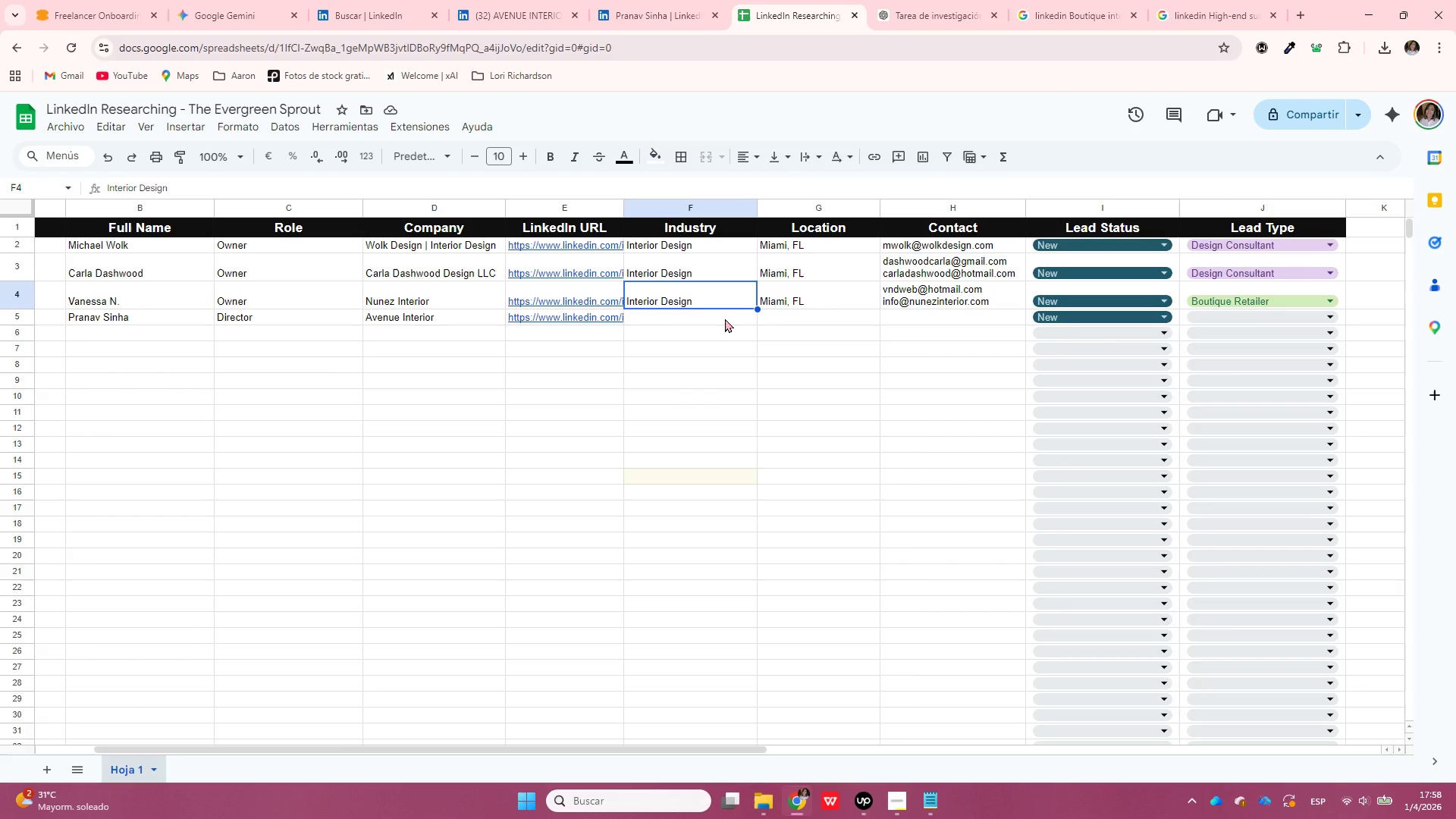 
left_click([725, 318])
 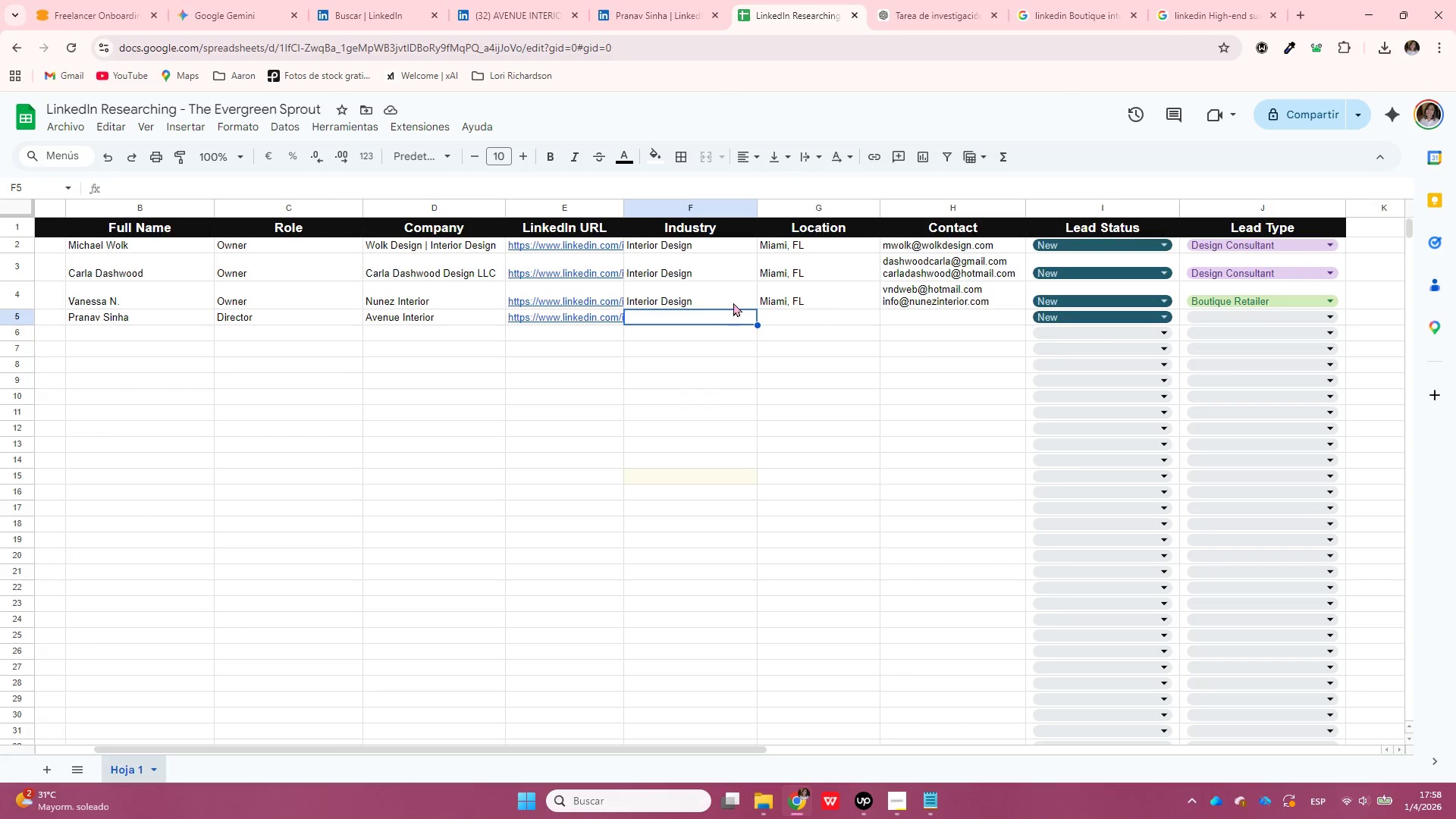 
double_click([733, 303])
 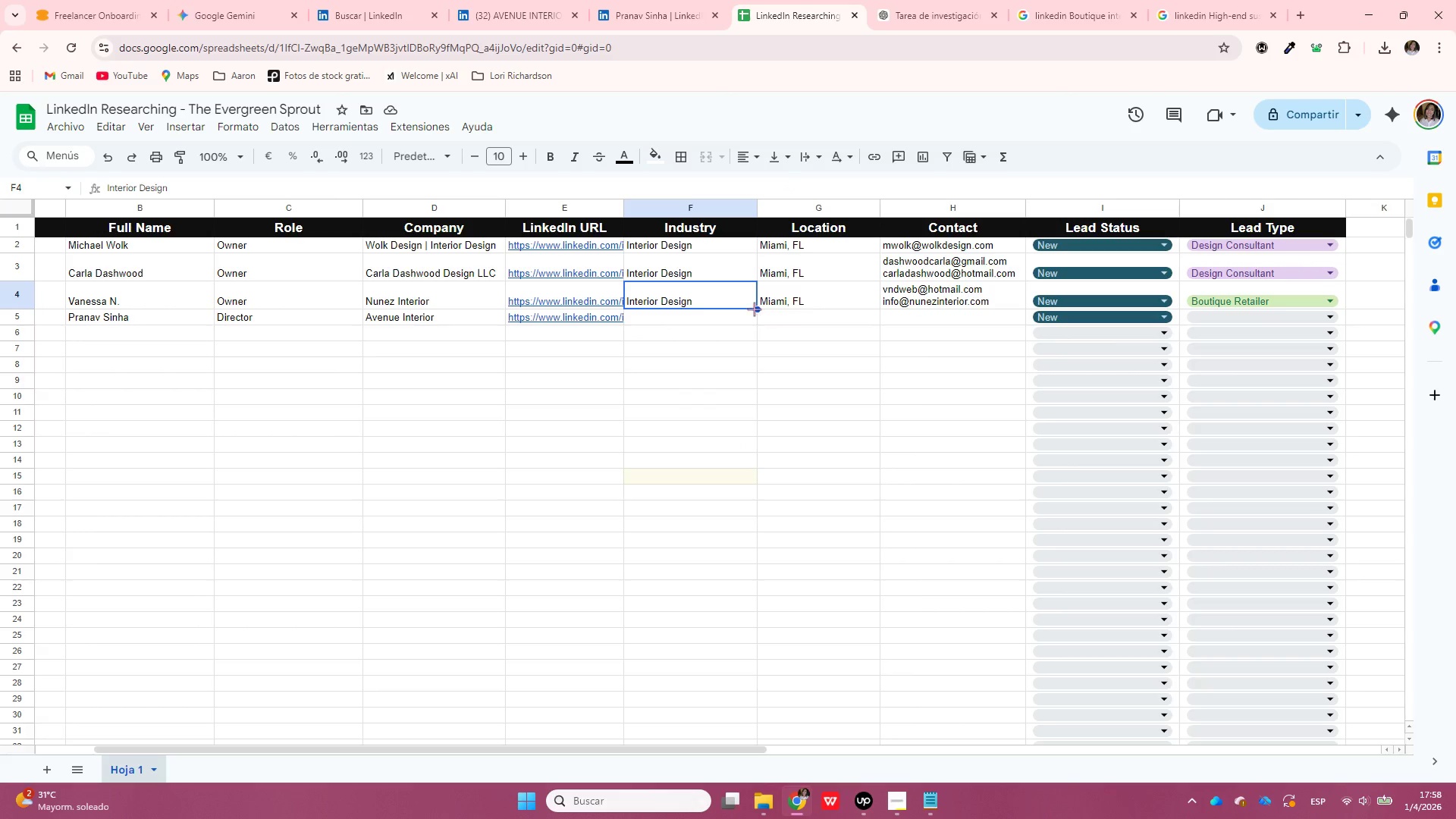 
left_click_drag(start_coordinate=[755, 309], to_coordinate=[756, 315])
 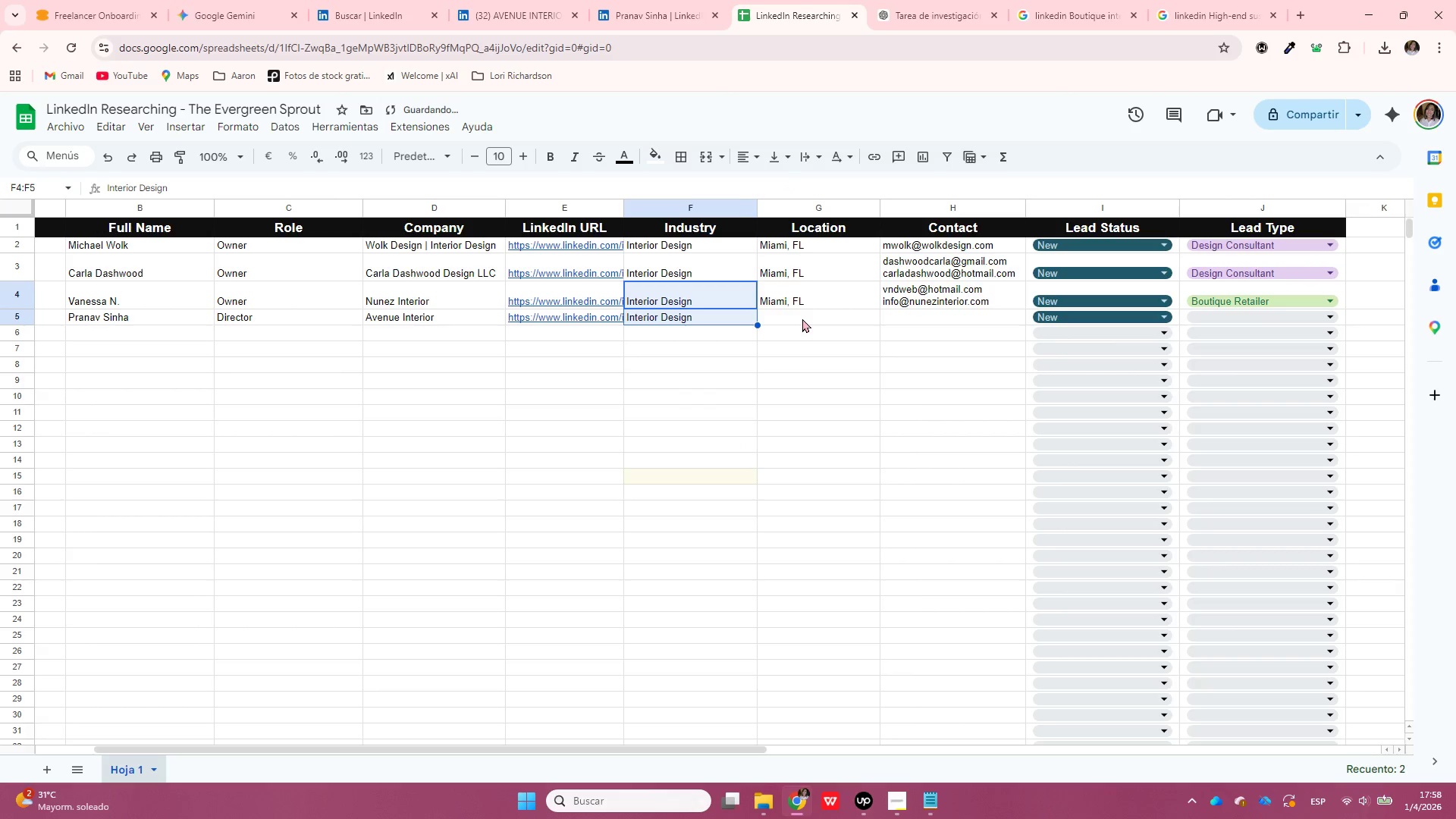 
left_click([802, 318])
 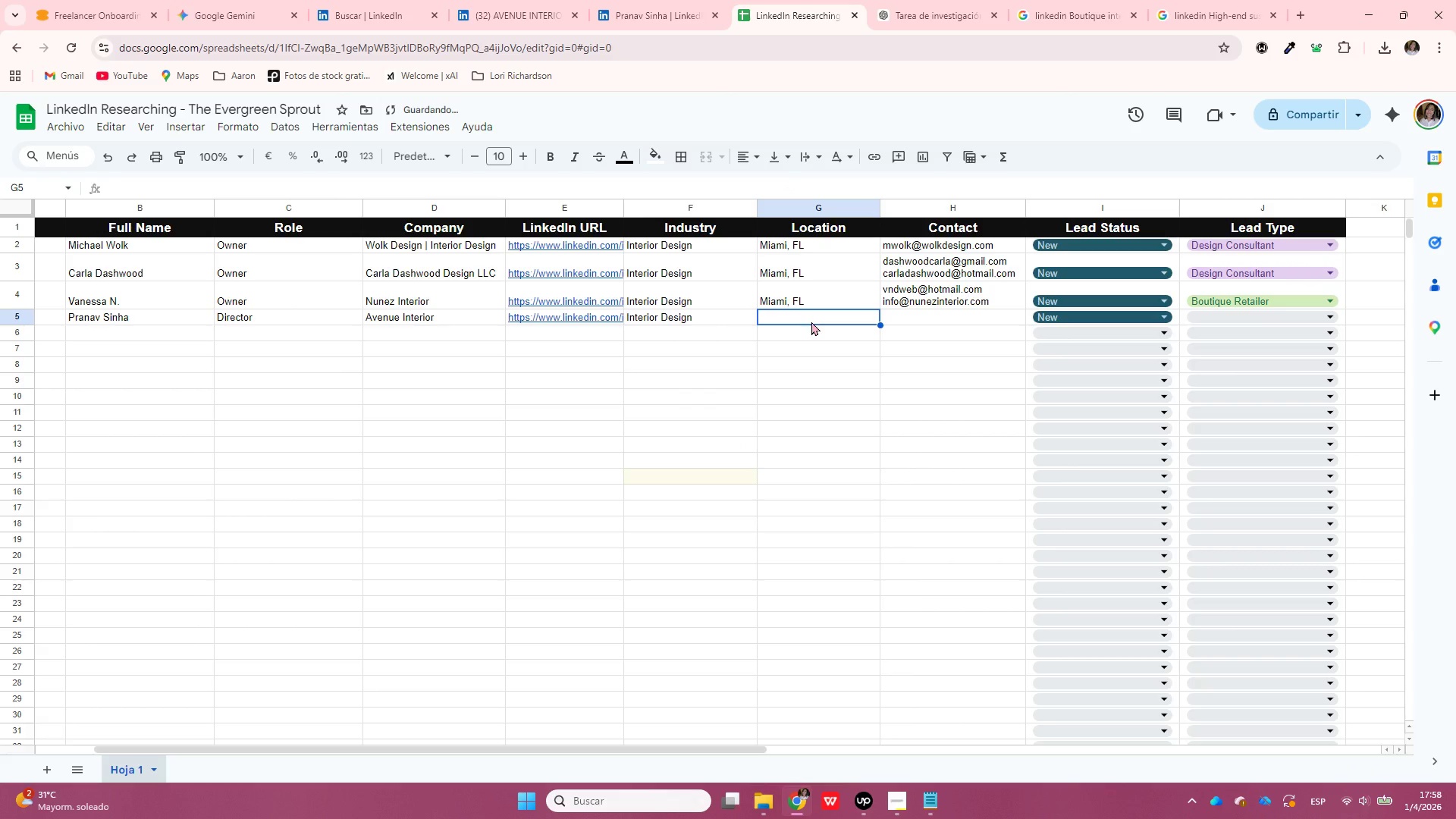 
type(Los Angeles CA)
 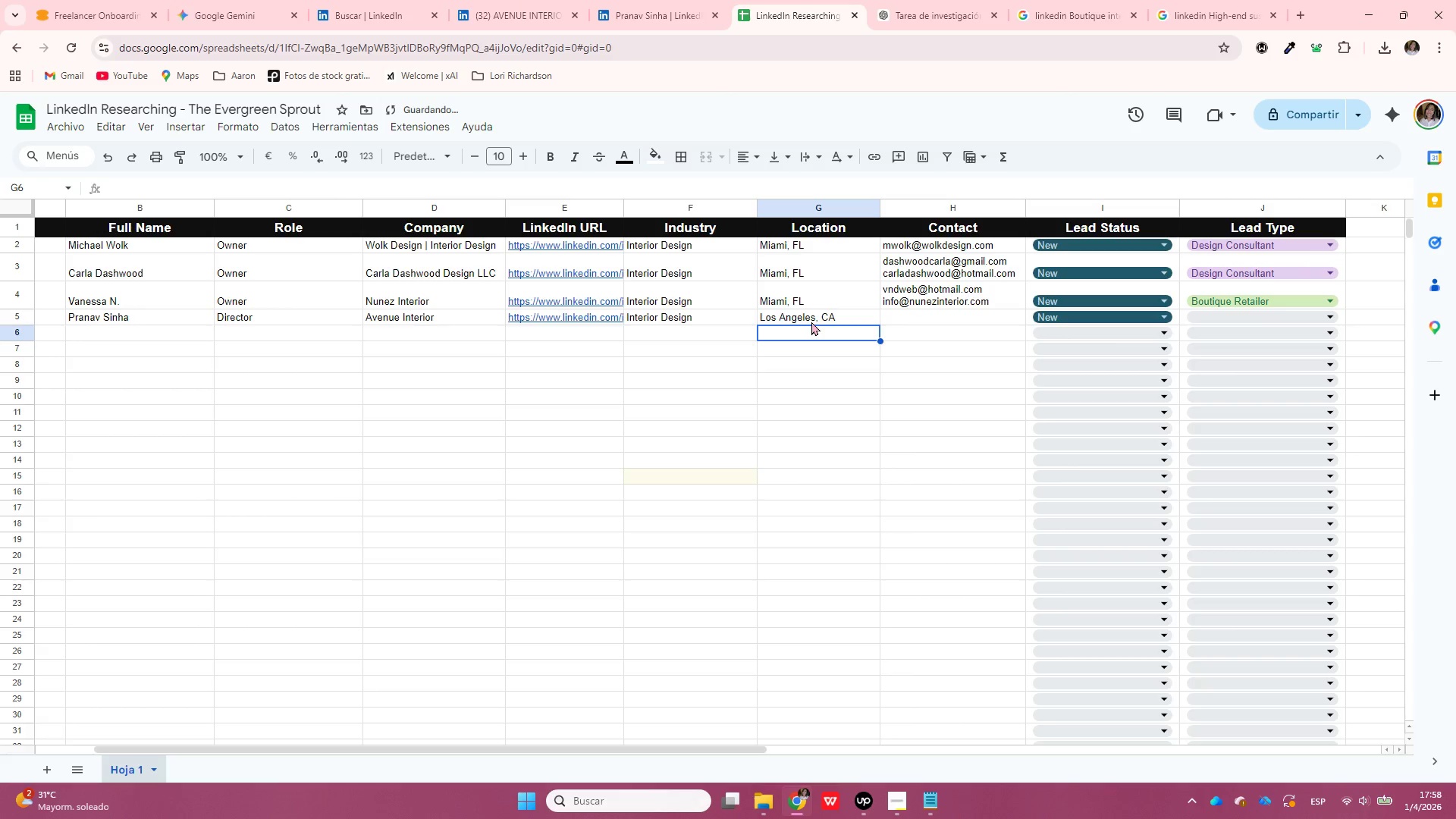 
 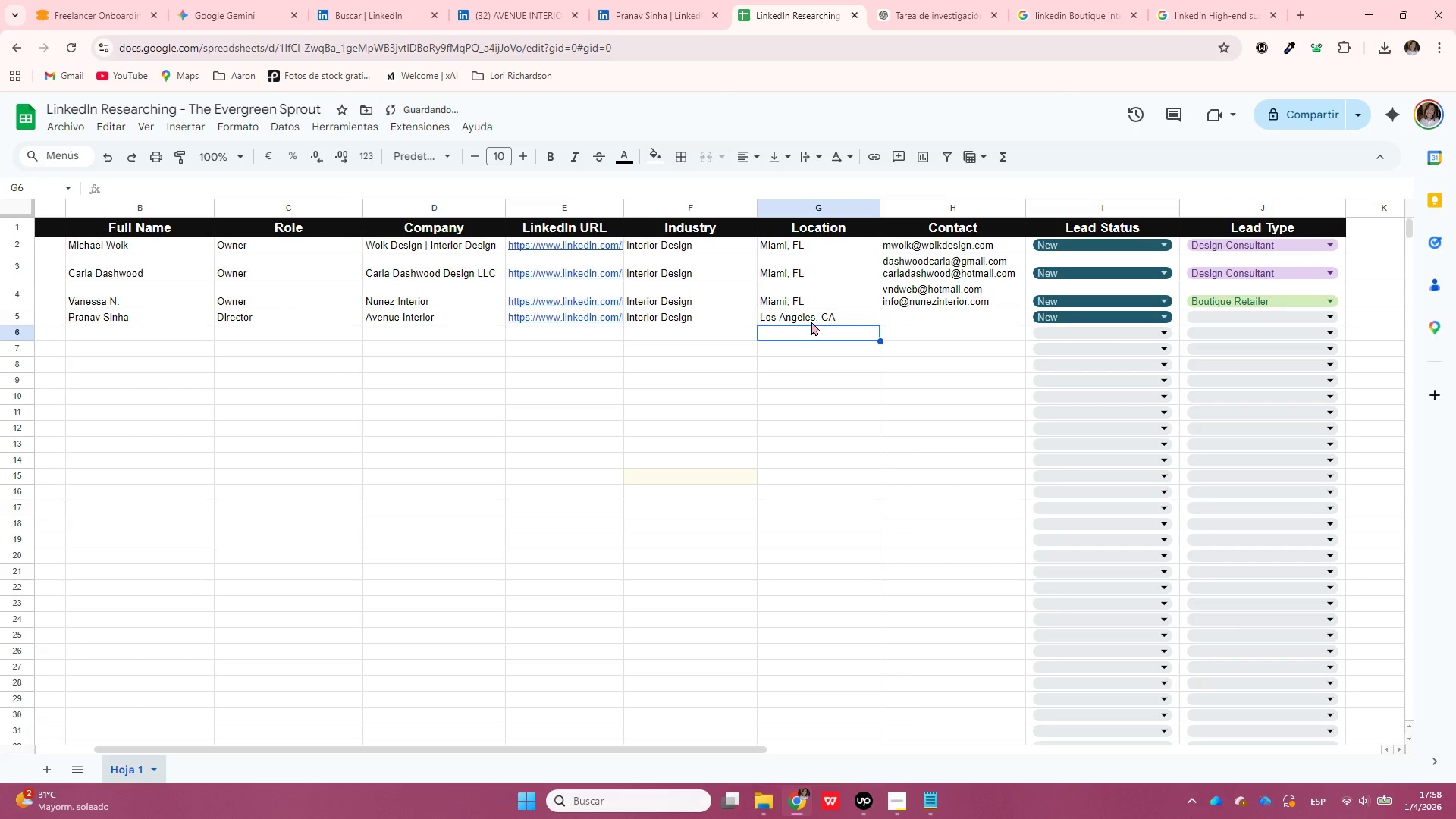 
key(Enter)
 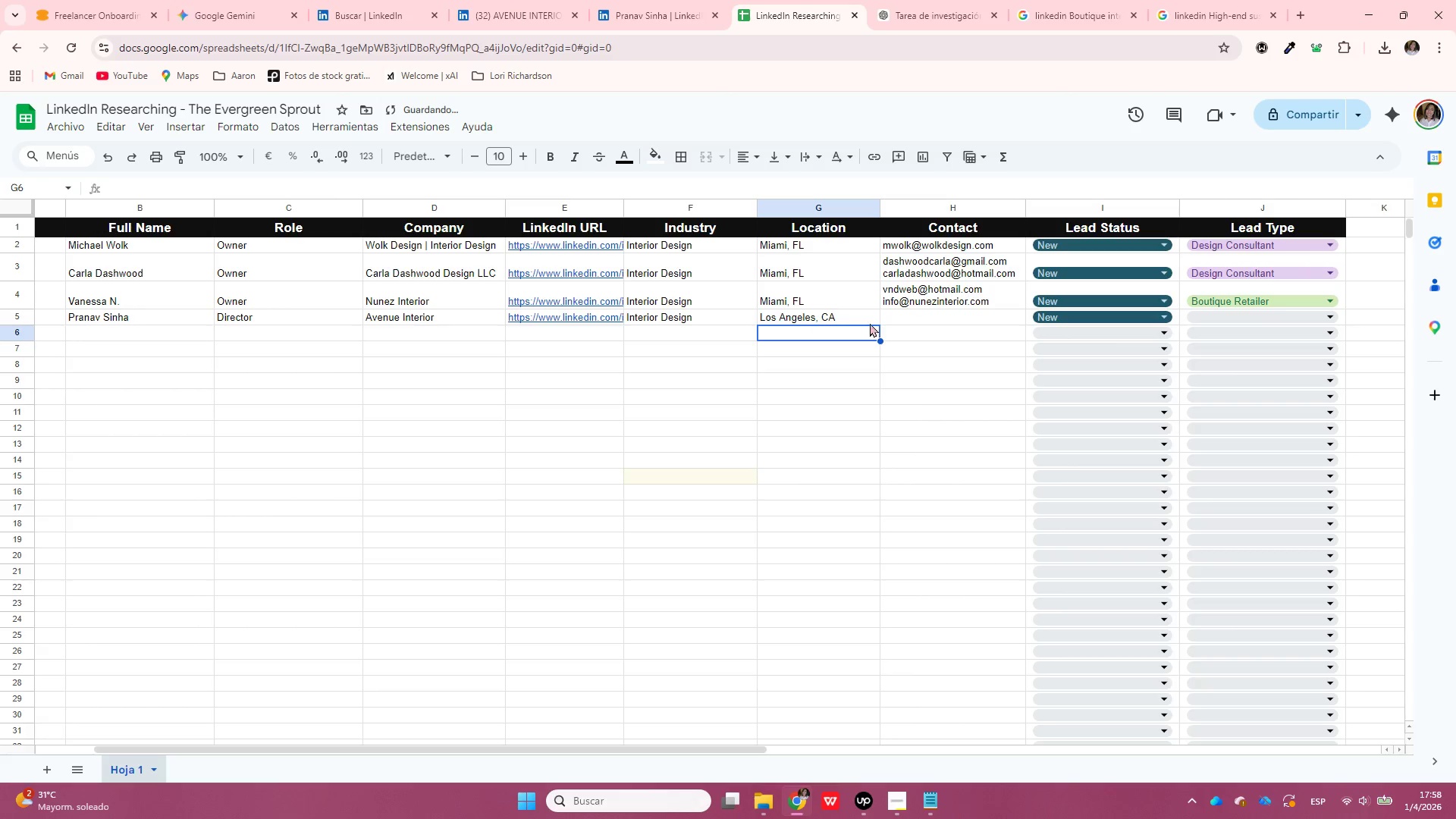 
left_click([914, 313])
 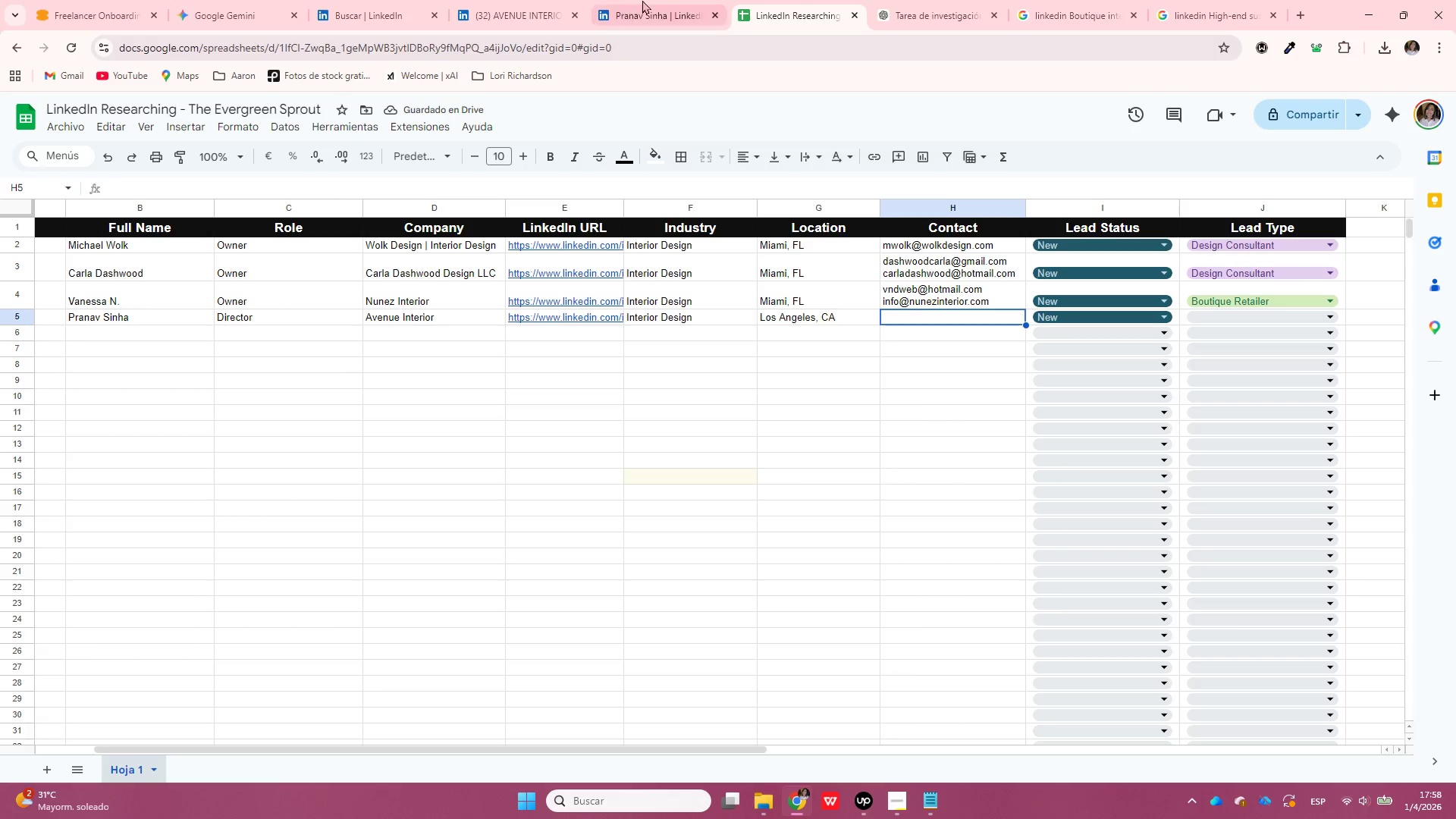 
left_click([656, 0])
 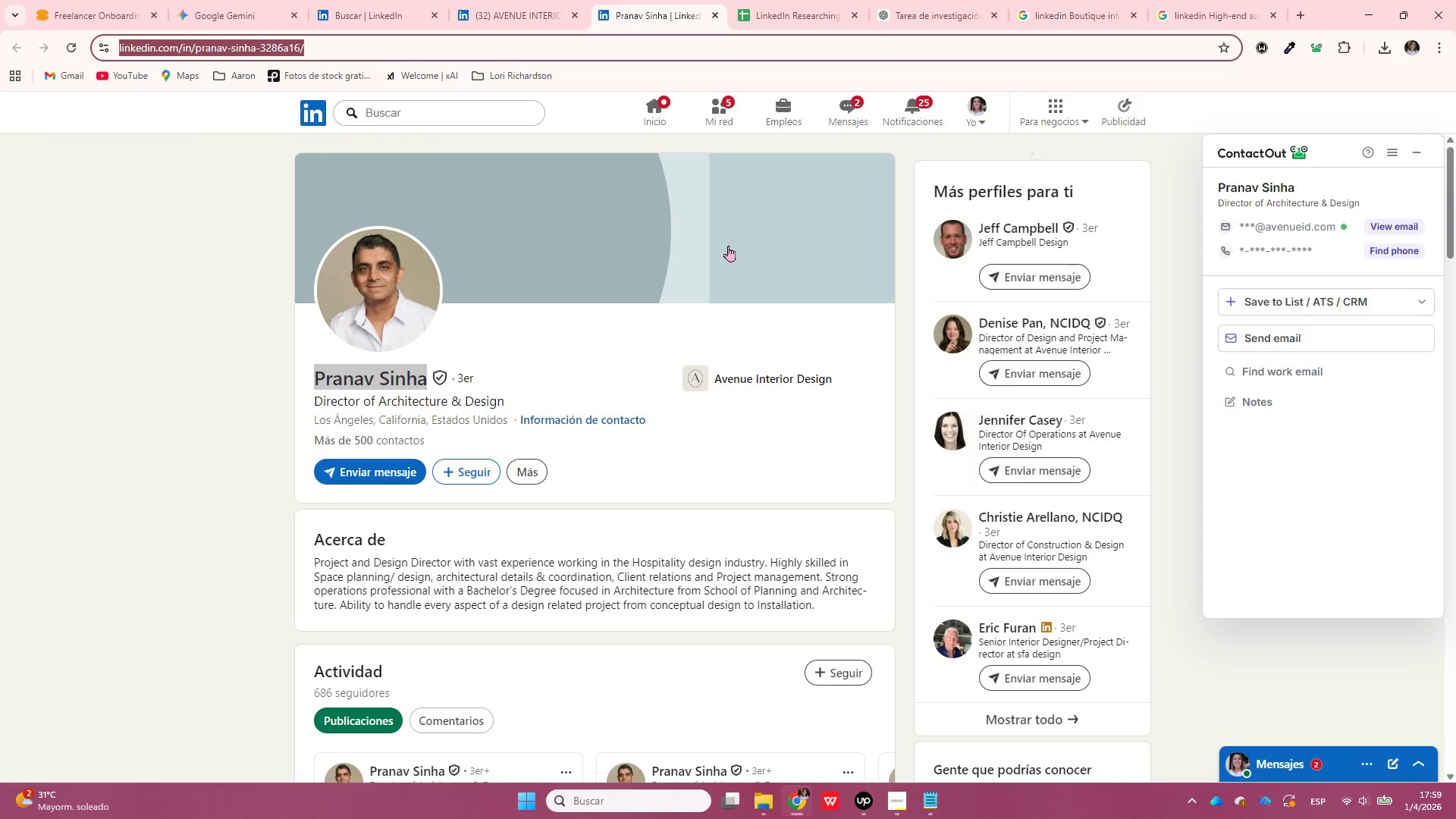 
left_click([1392, 220])
 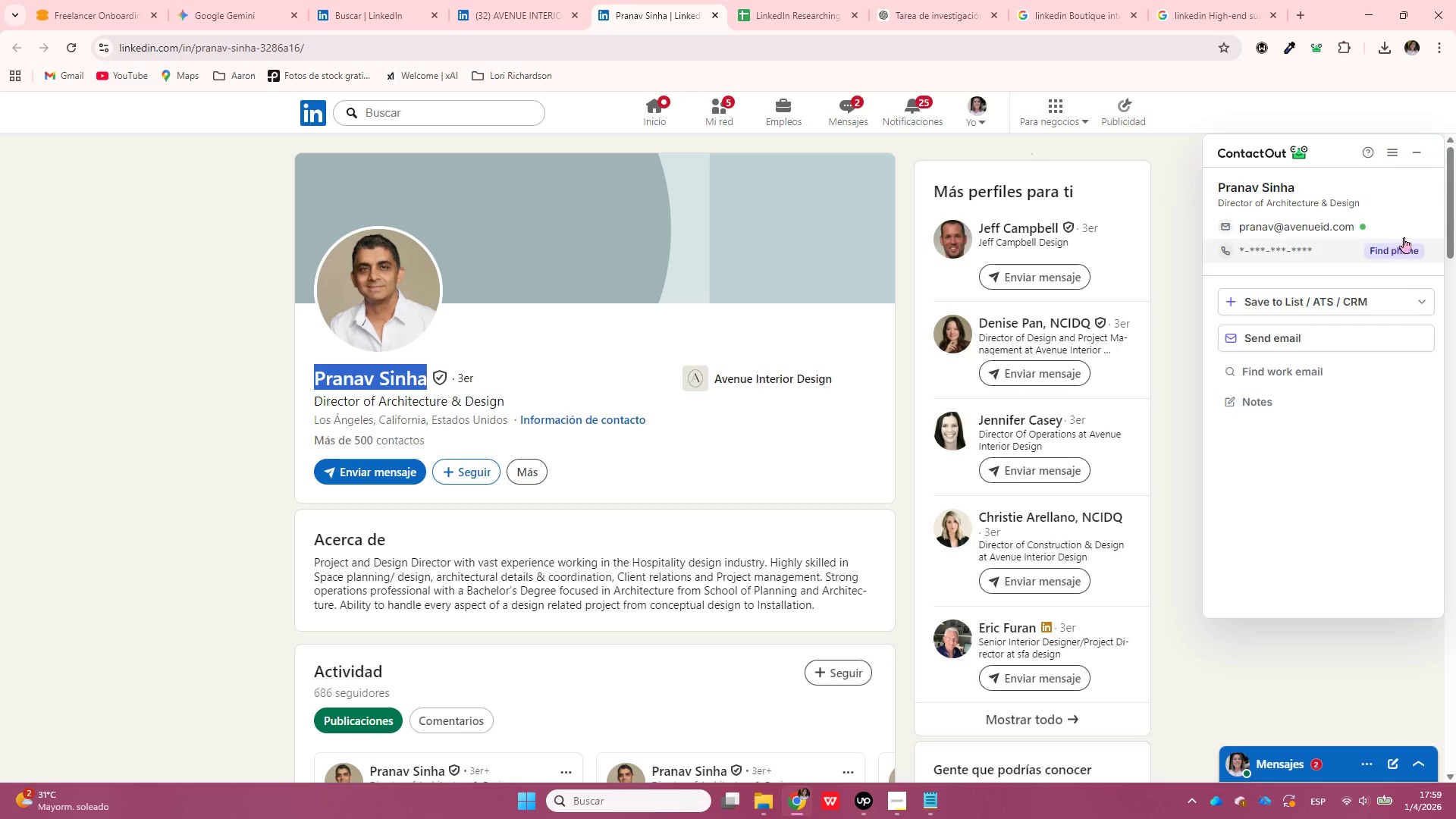 
left_click([1414, 227])
 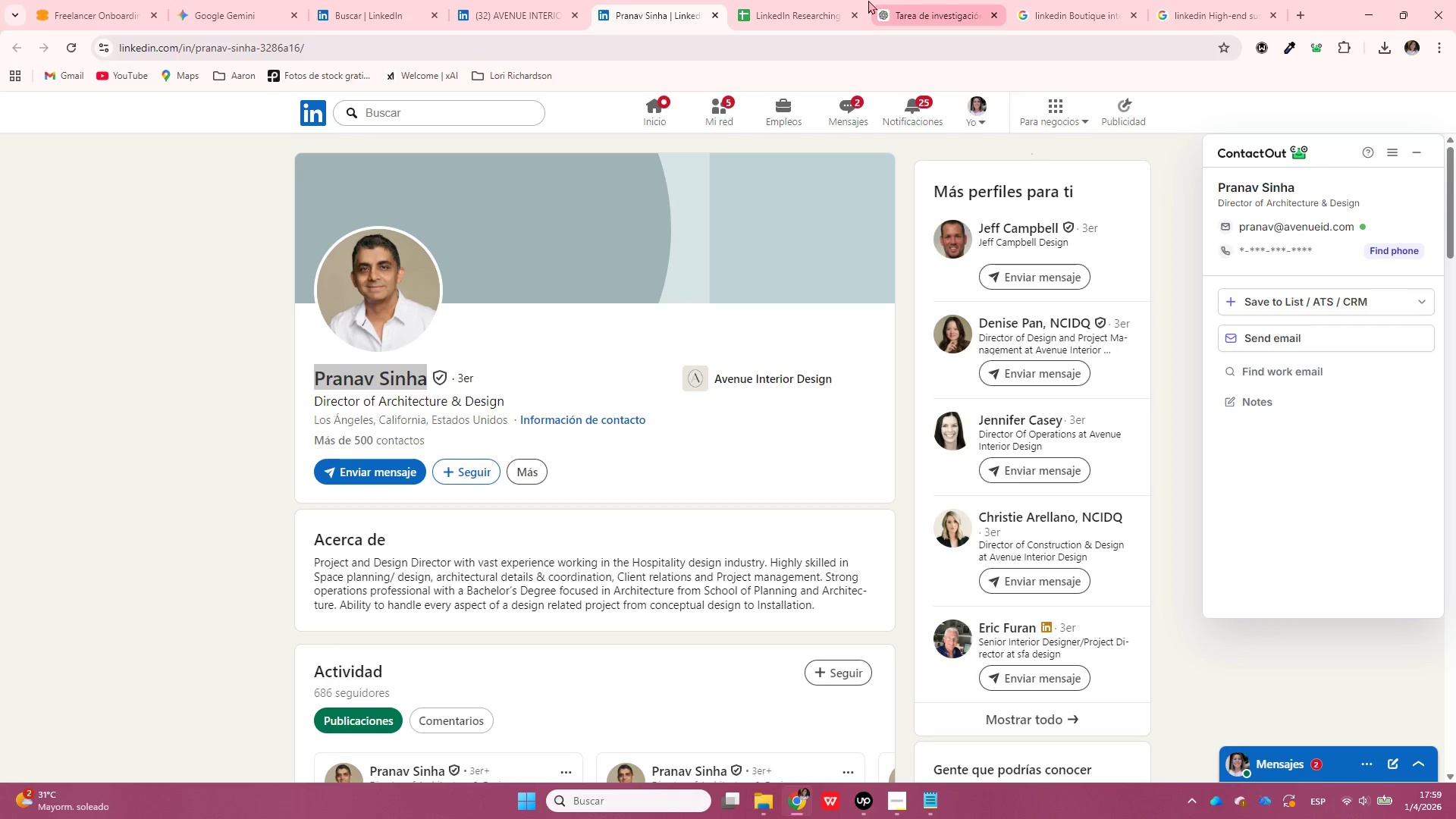 
left_click([835, 0])
 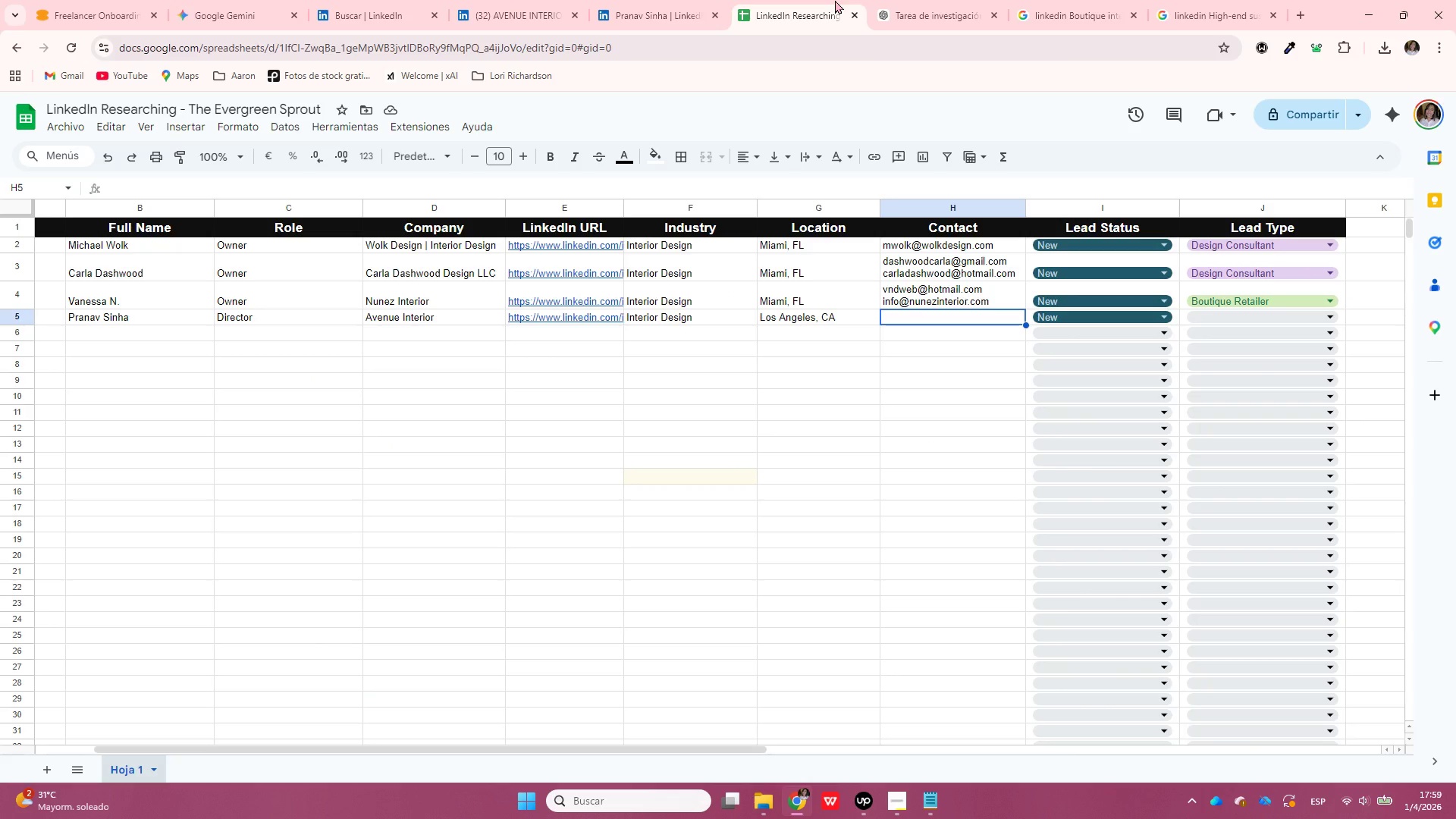 
key(Enter)
 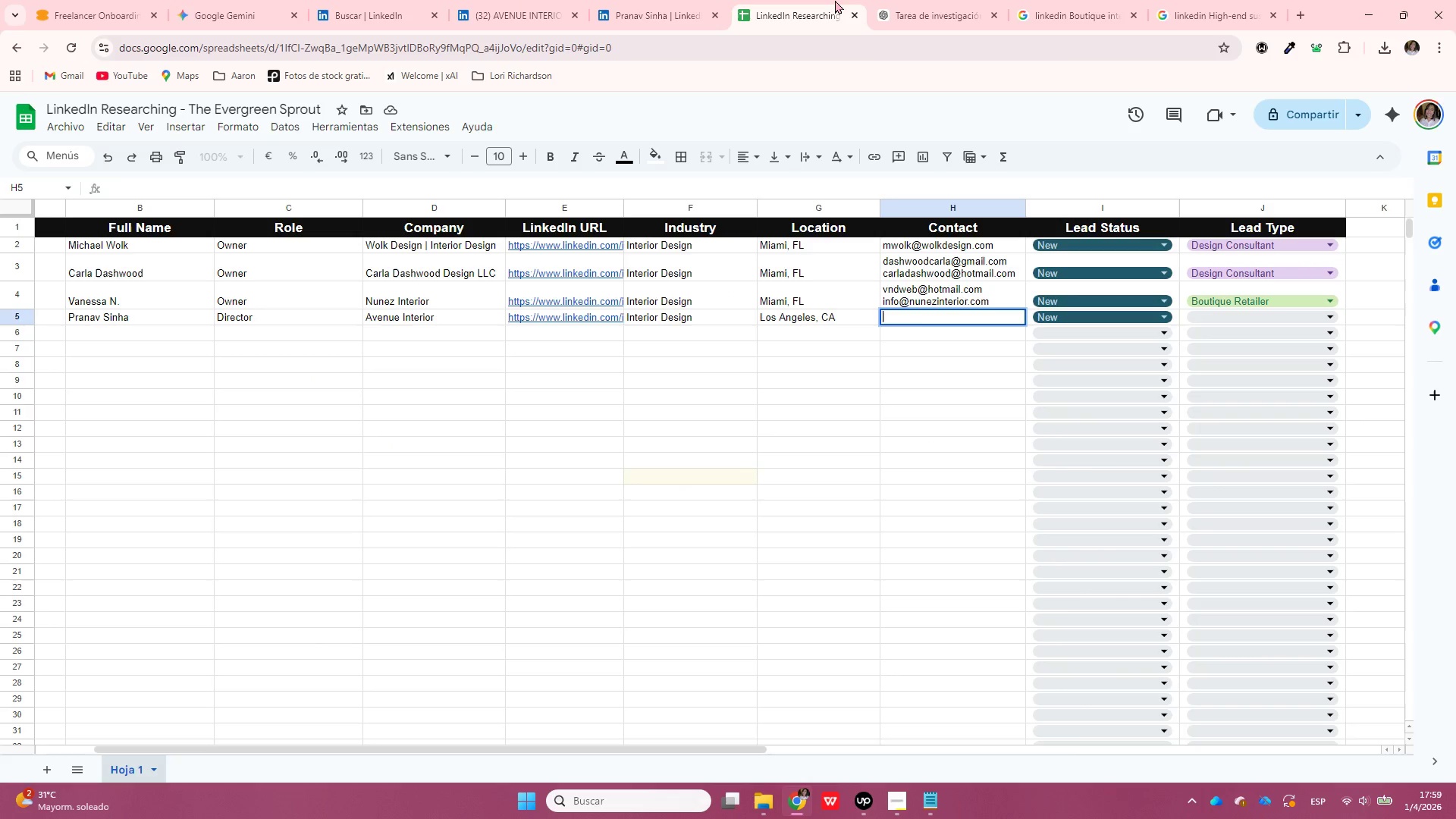 
key(Control+ControlLeft)
 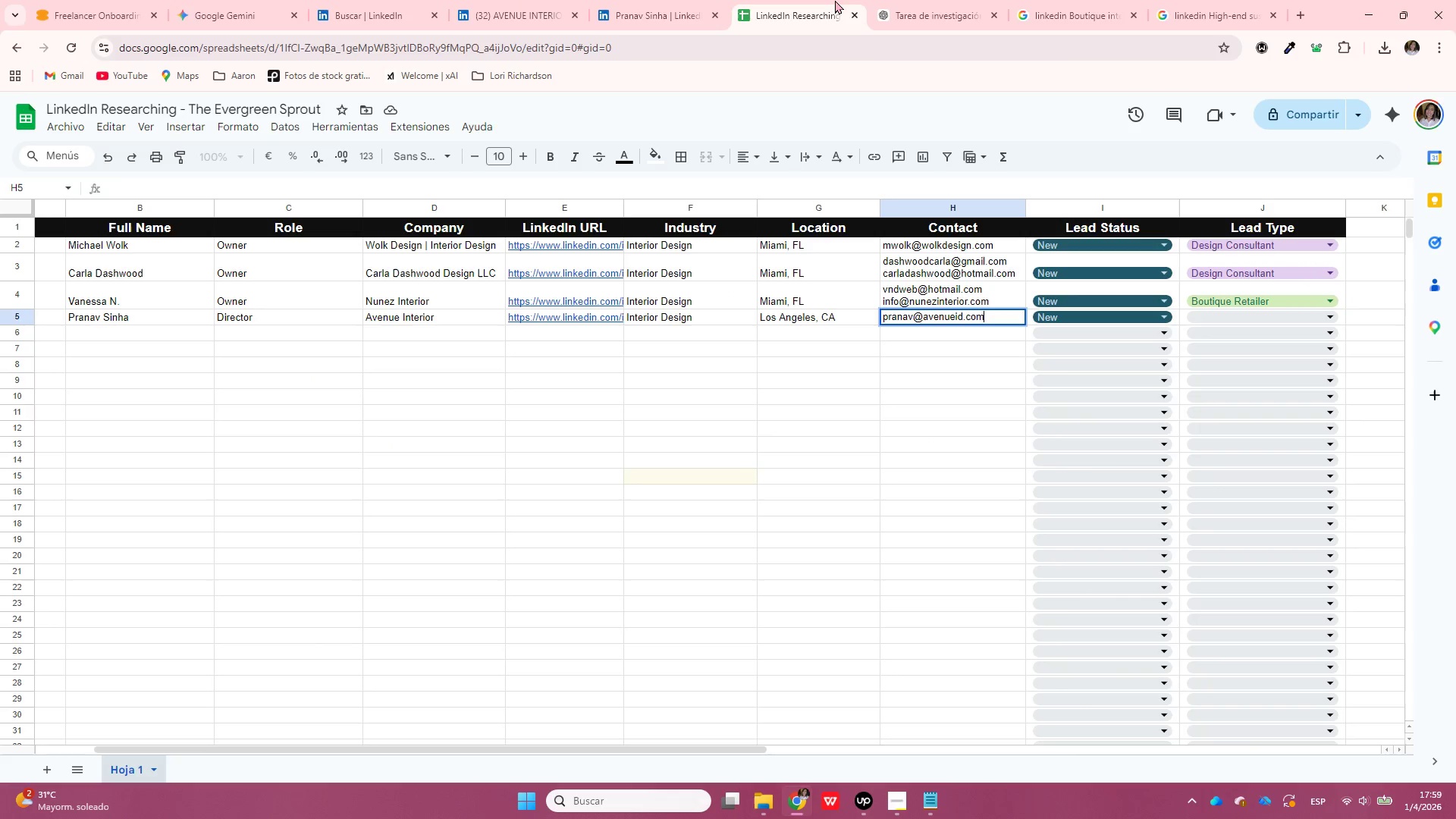 
key(Control+V)
 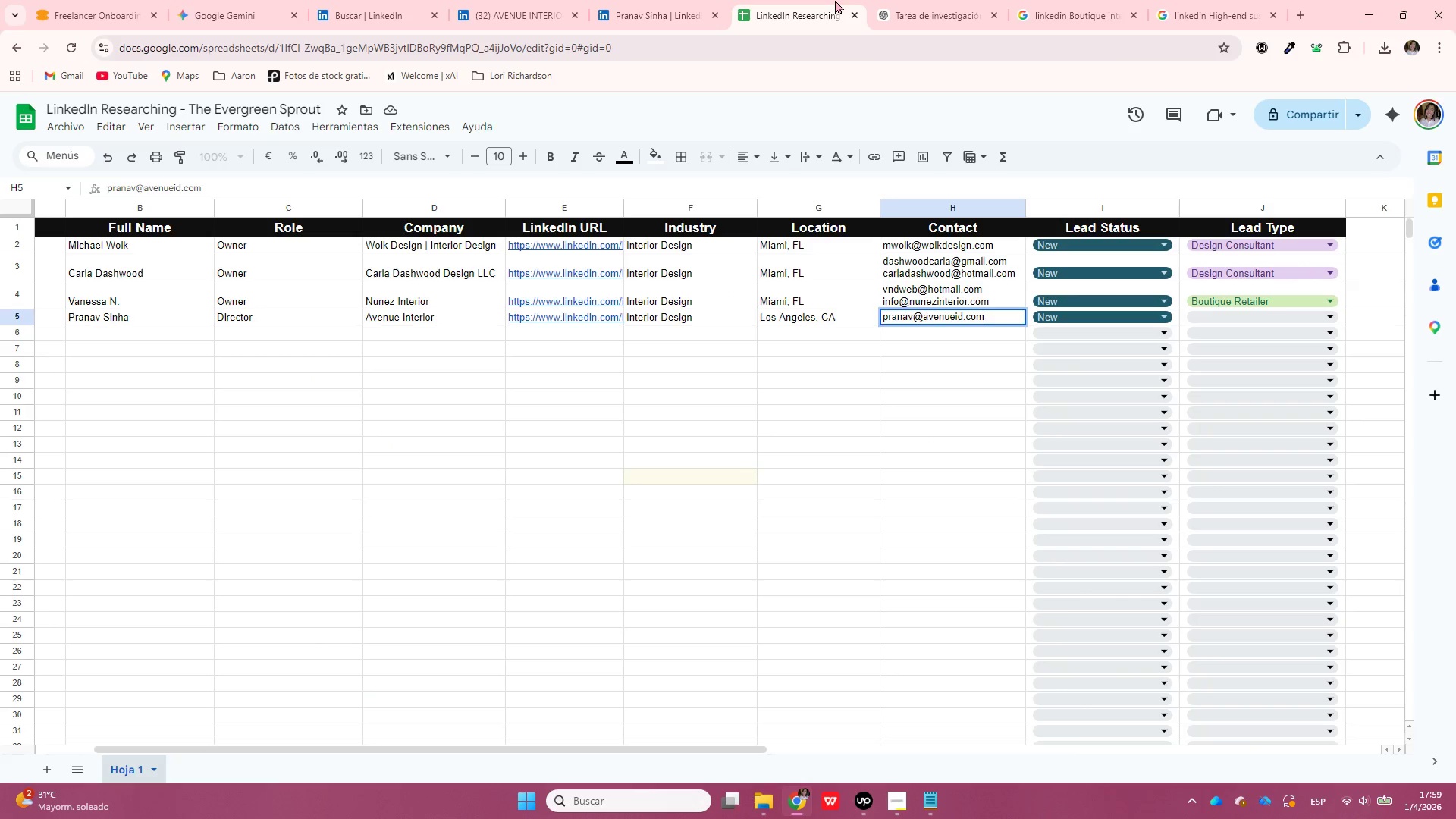 
key(Enter)
 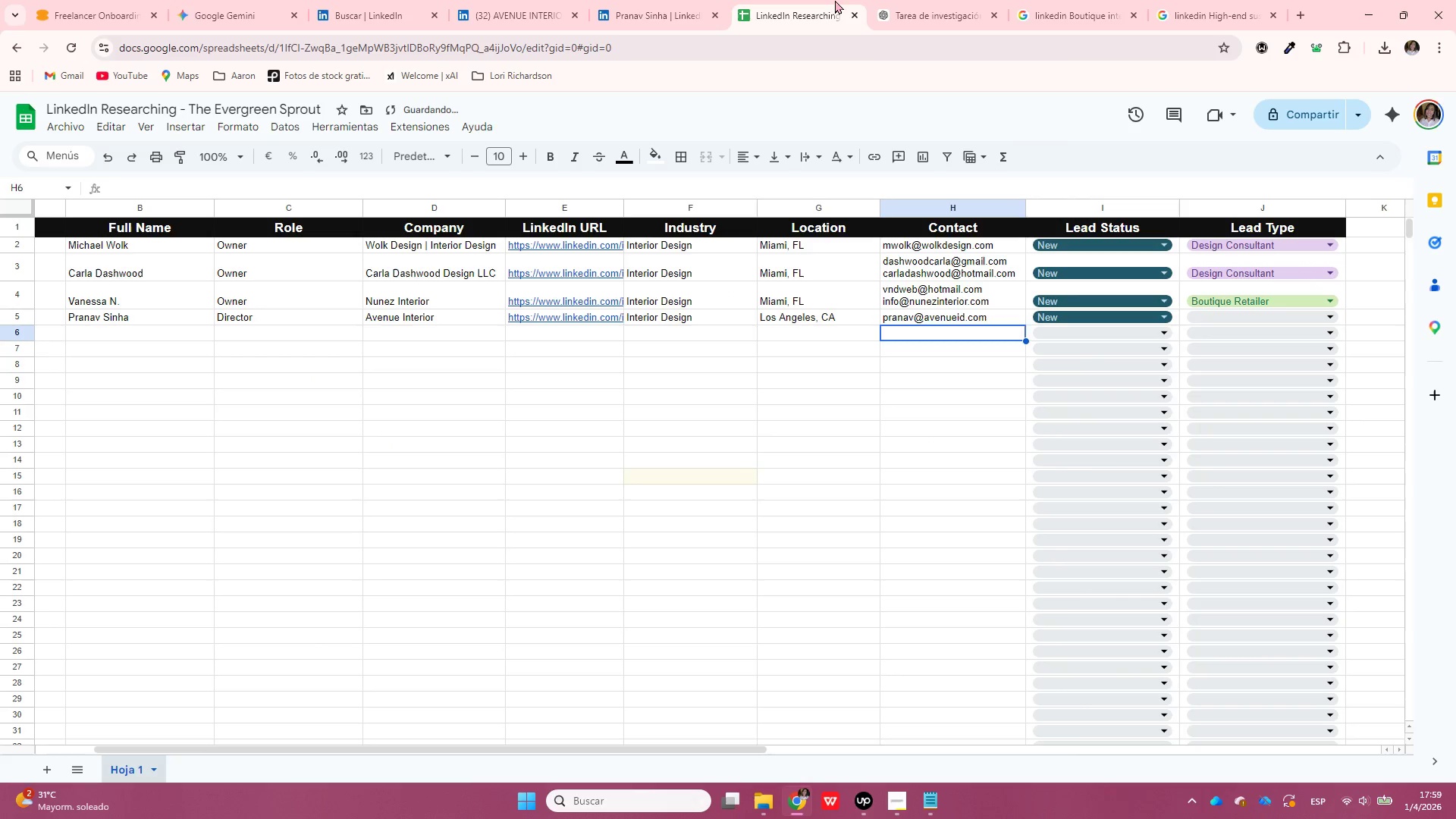 
hold_key(key=ArrowLeft, duration=0.81)
 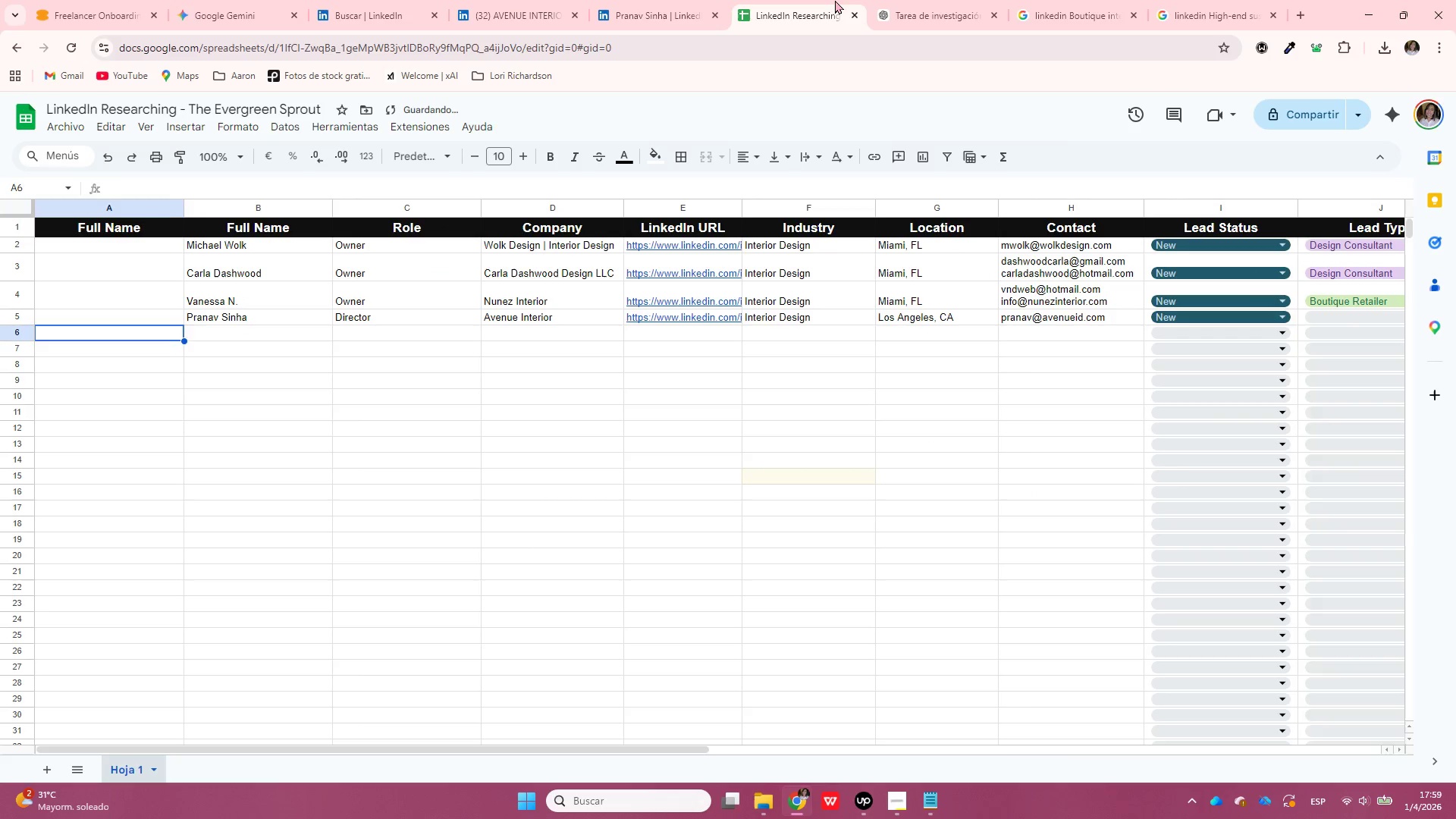 
key(ArrowRight)
 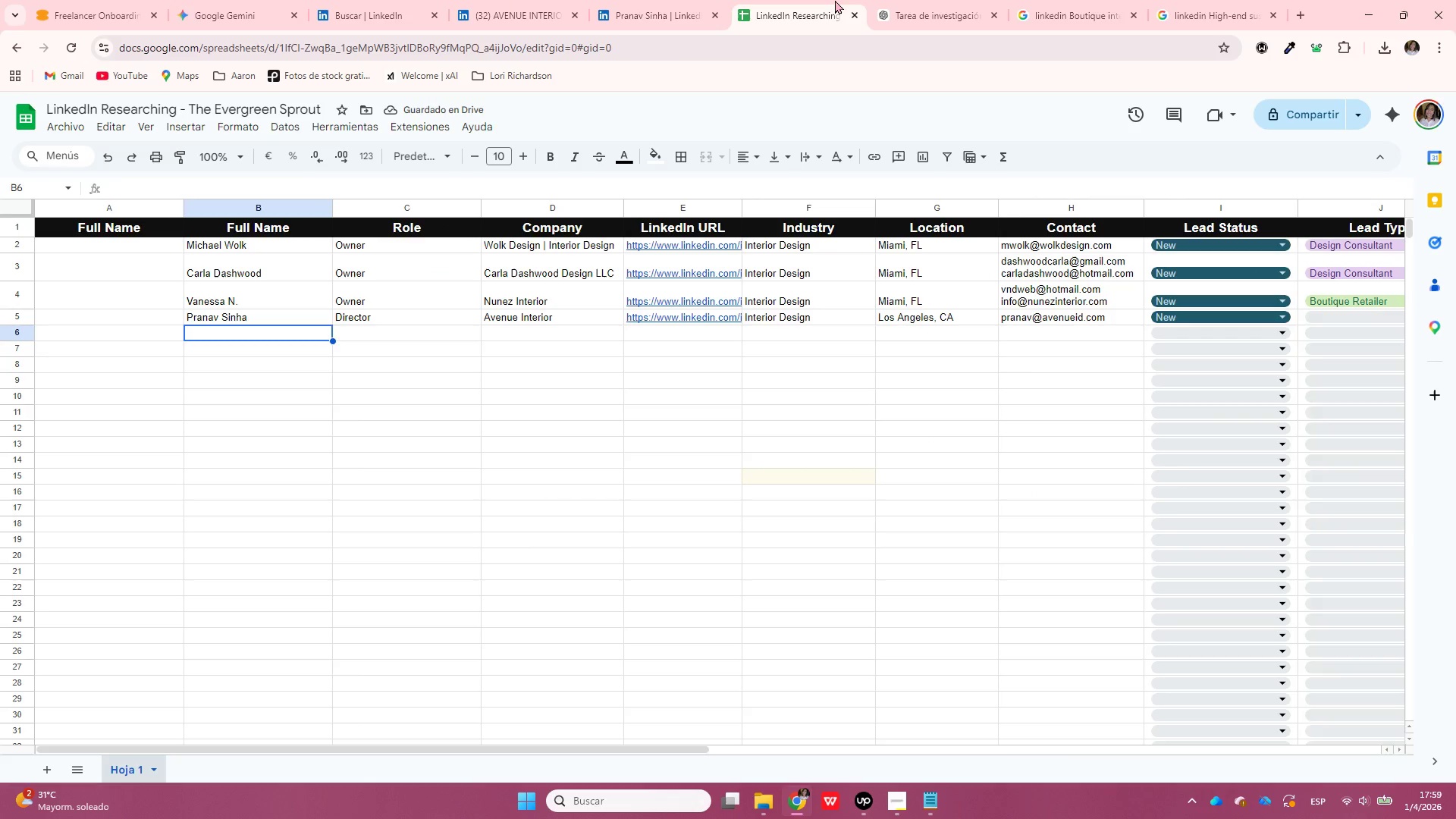 
key(ArrowLeft)
 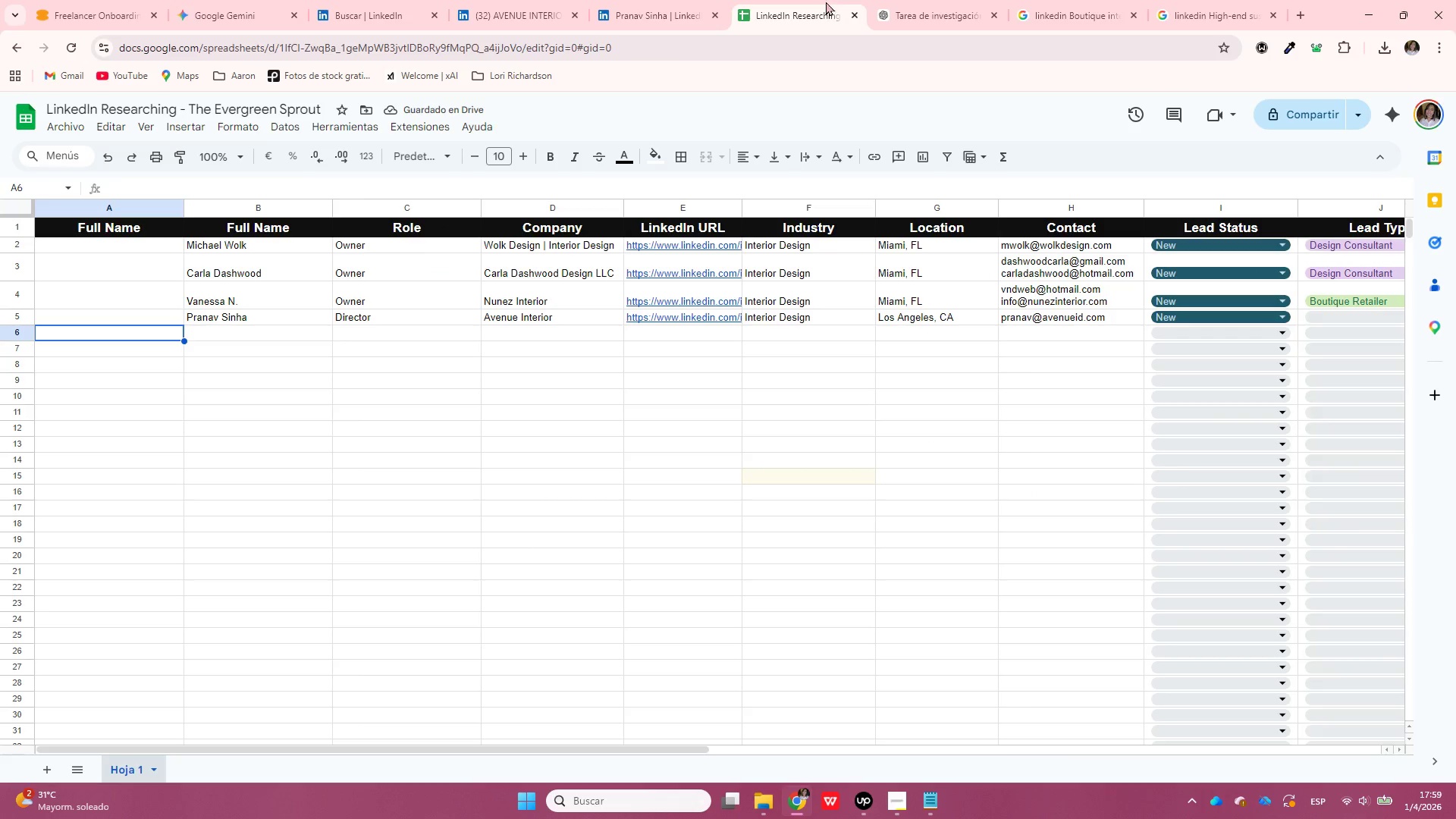 
right_click([123, 202])
 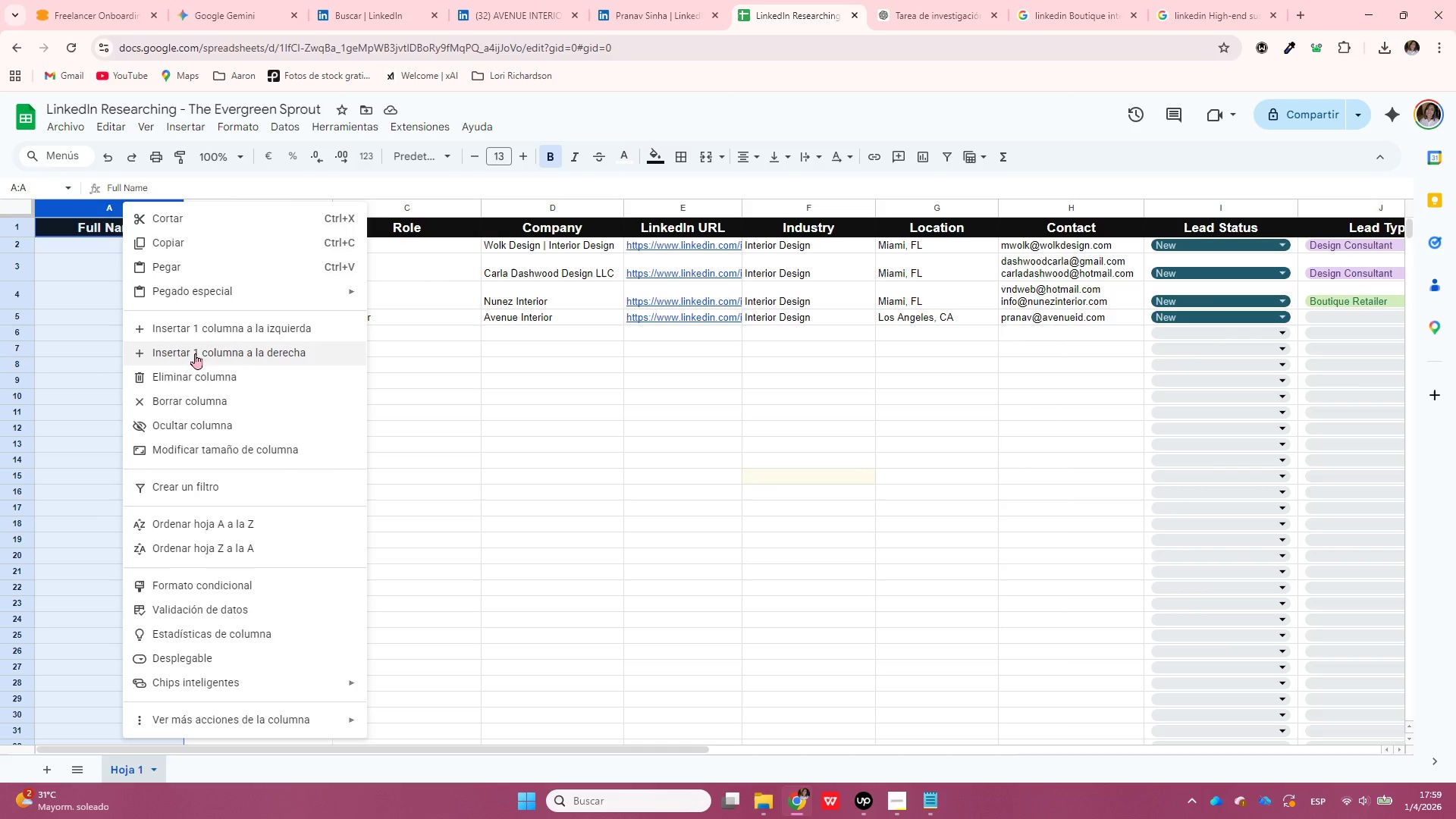 
left_click([201, 370])
 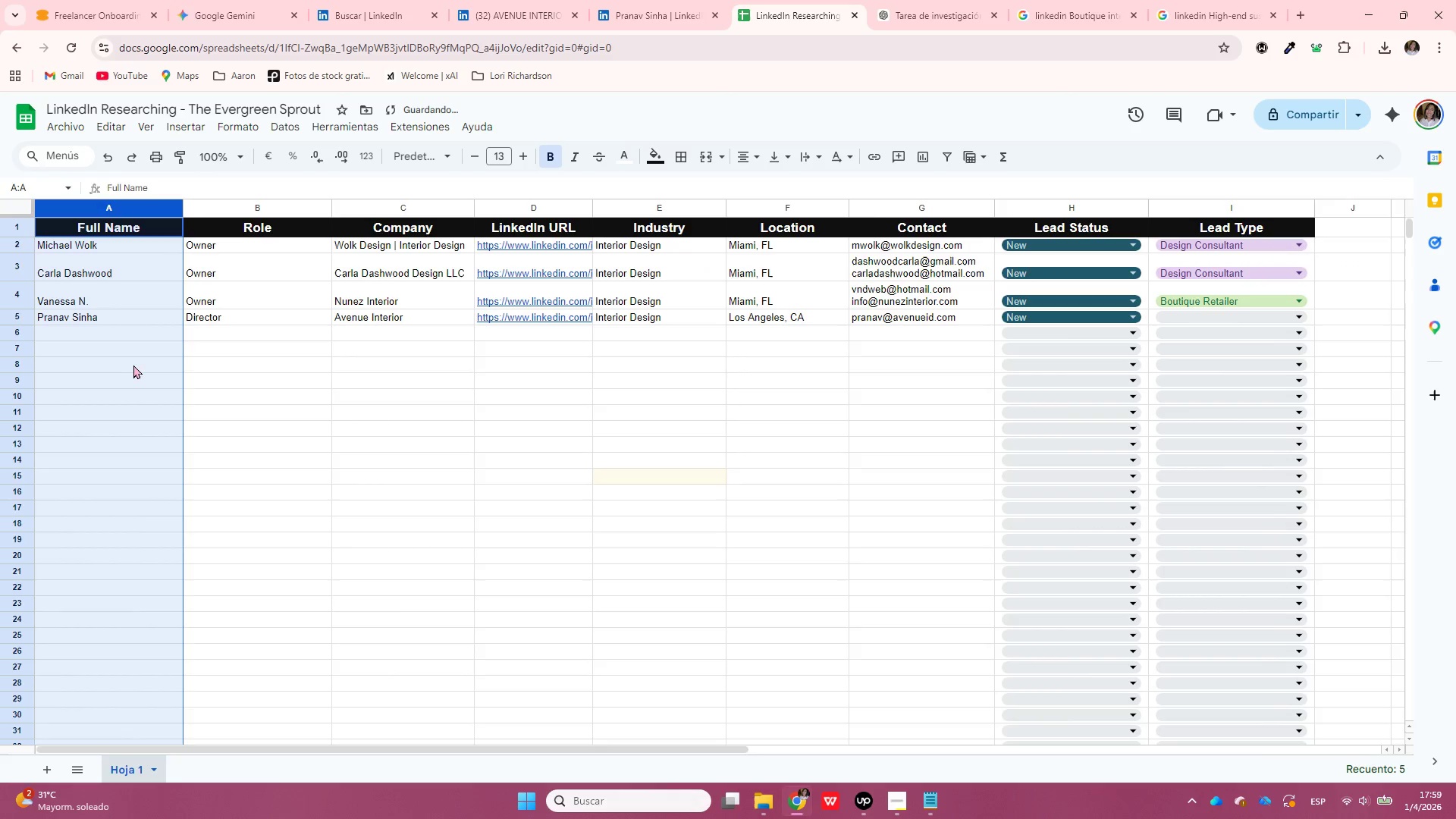 
left_click([132, 365])
 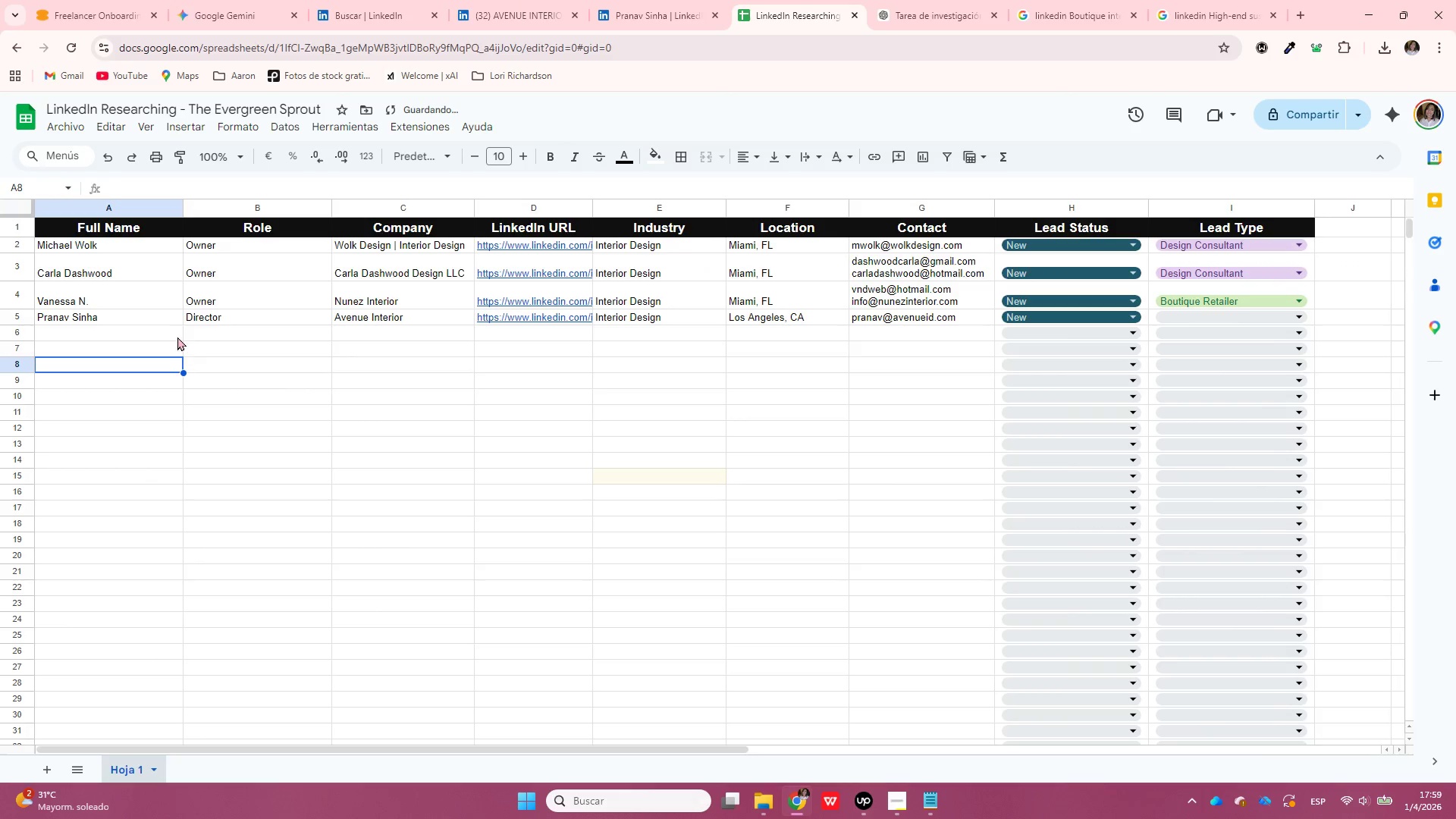 
left_click([177, 334])
 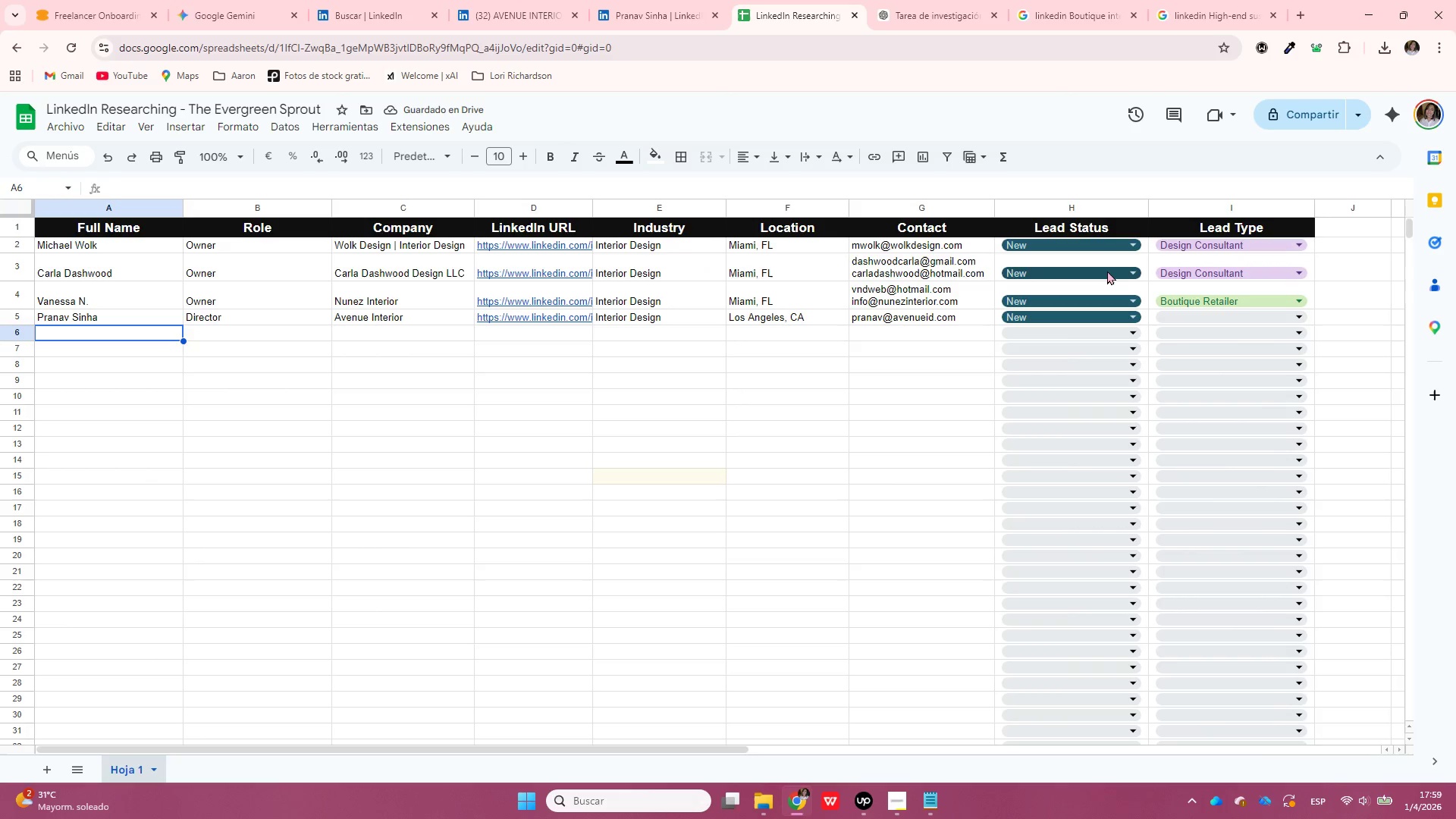 
left_click([1207, 315])
 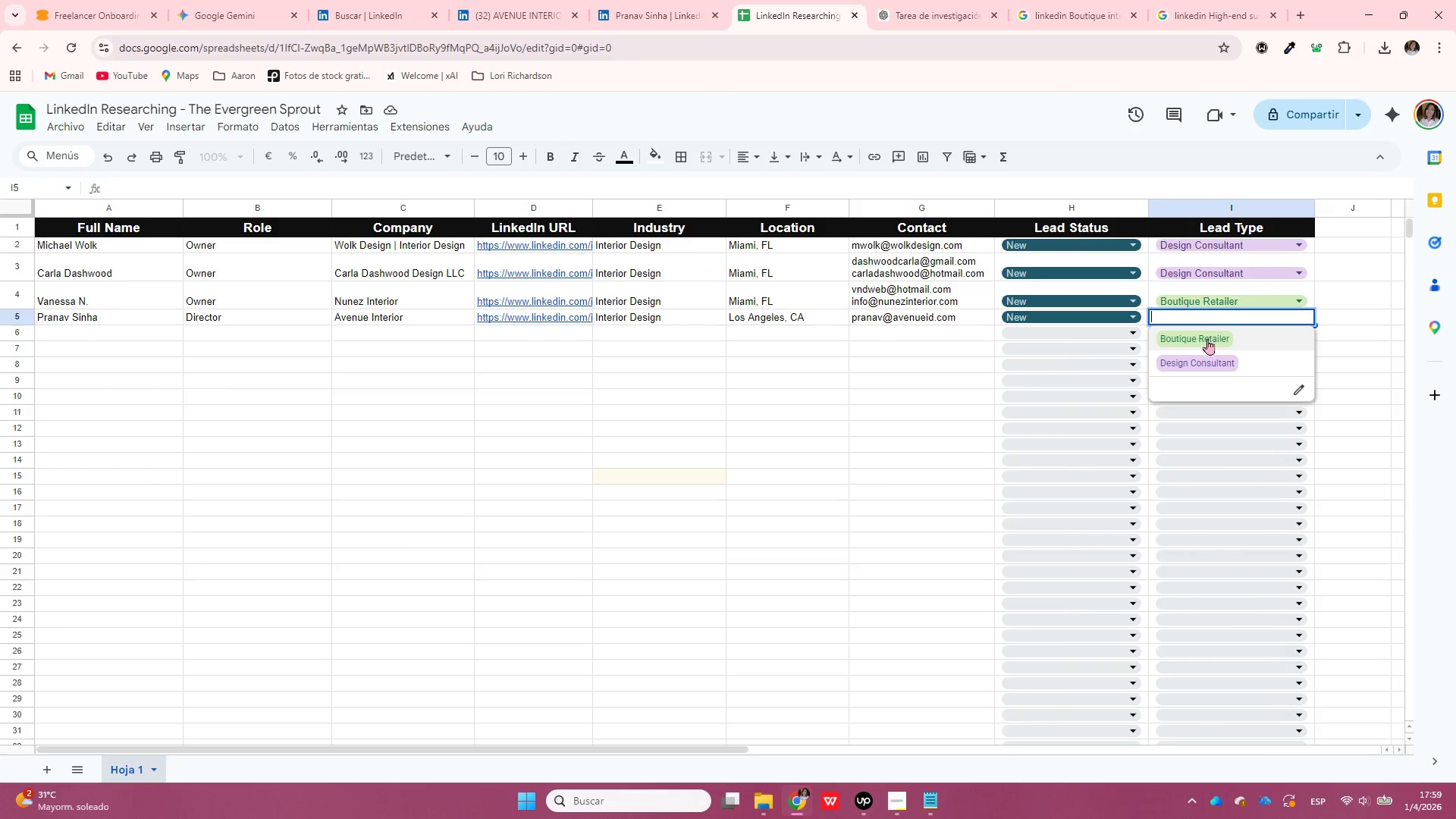 
left_click([1207, 339])
 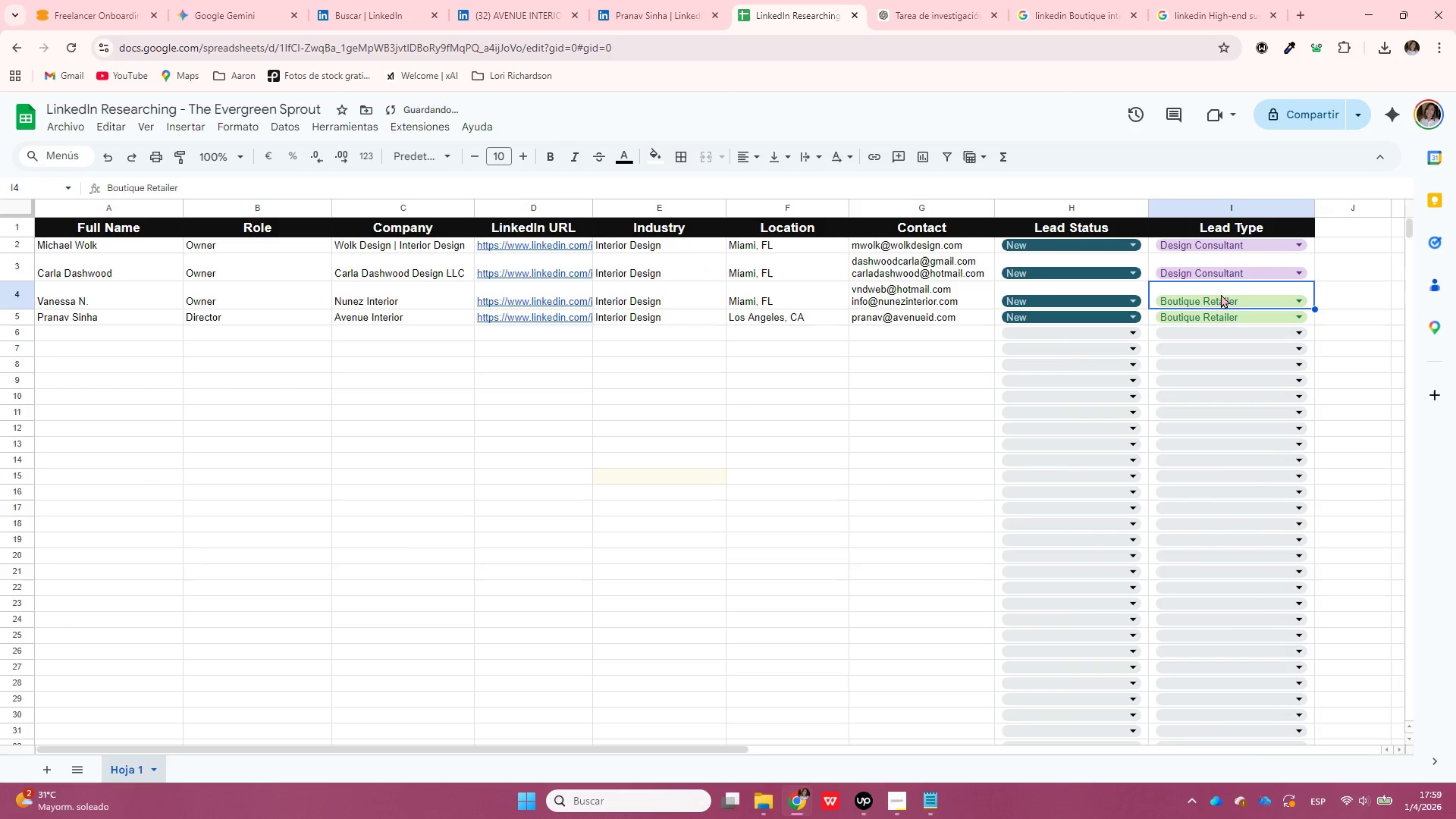 
double_click([1221, 300])
 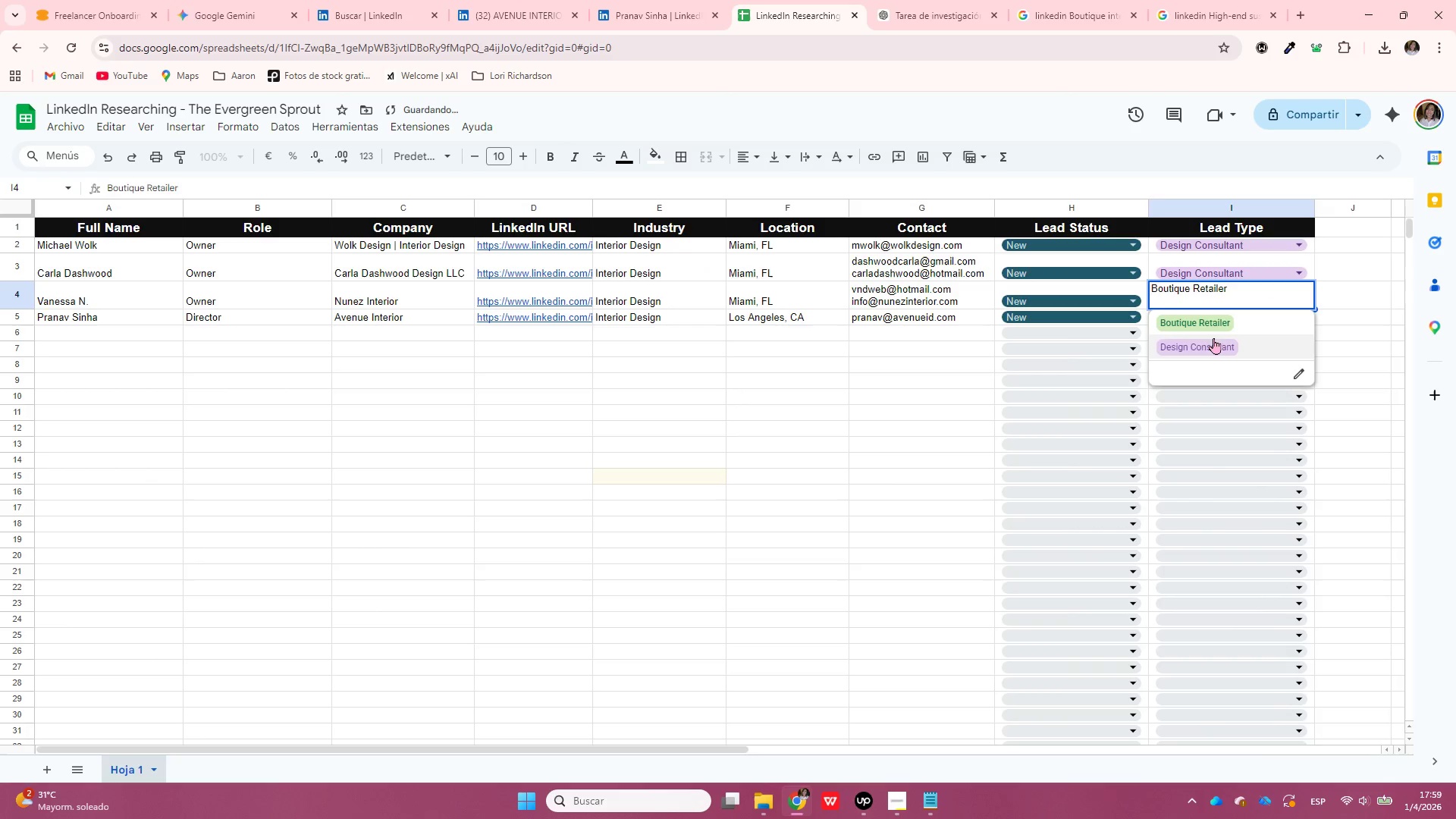 
left_click([1213, 339])
 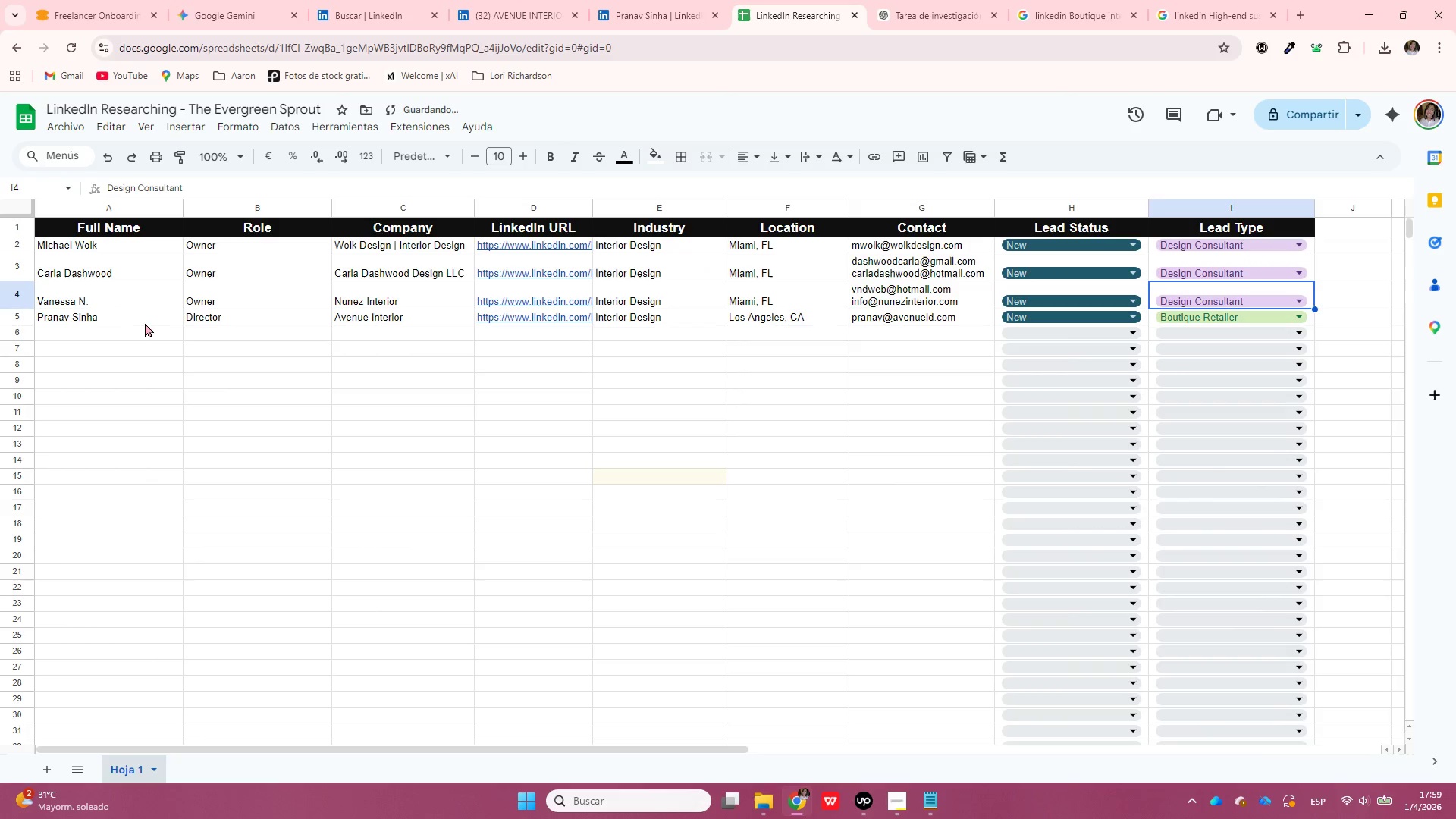 
left_click([121, 334])
 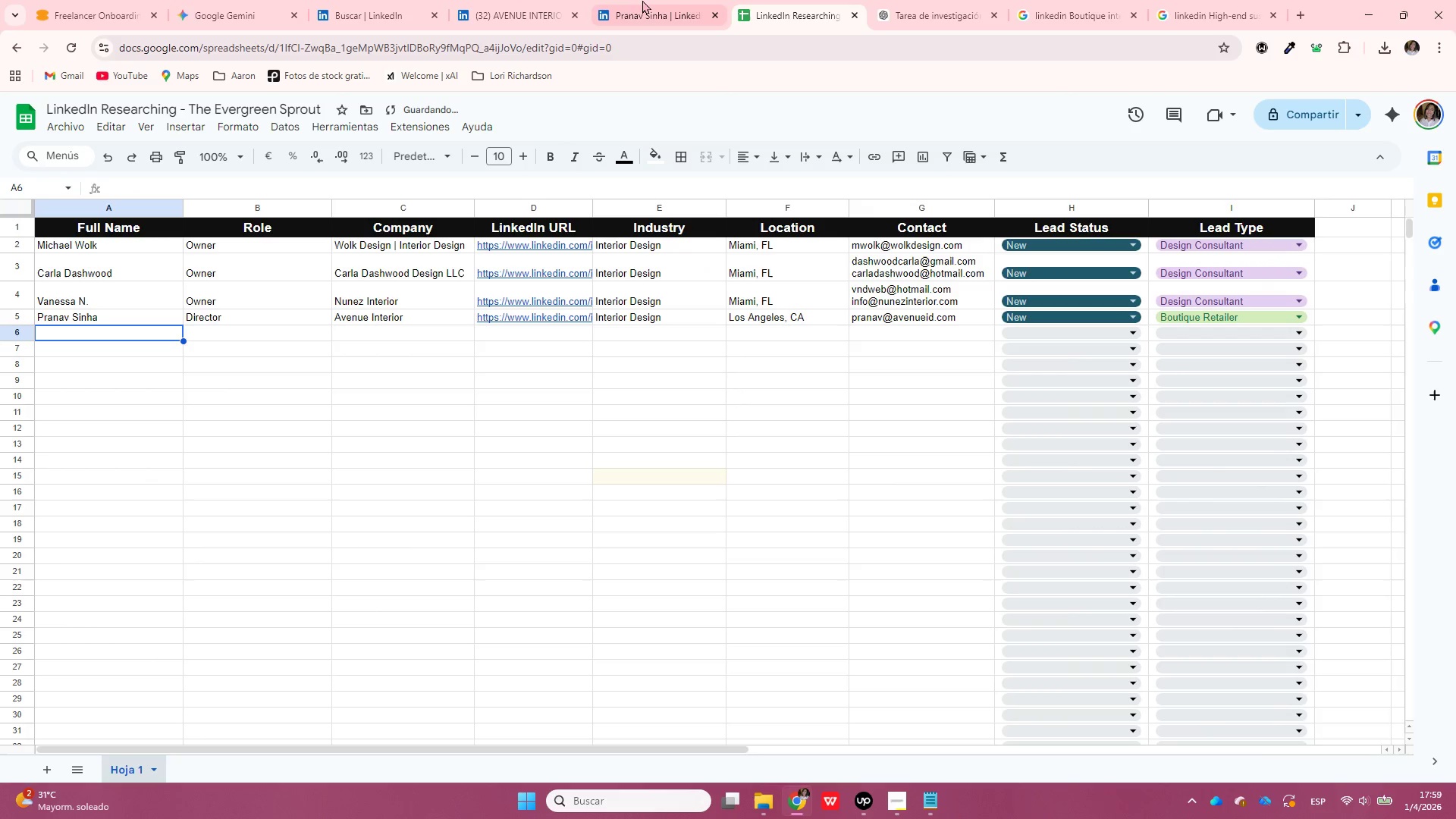 
left_click([646, 0])
 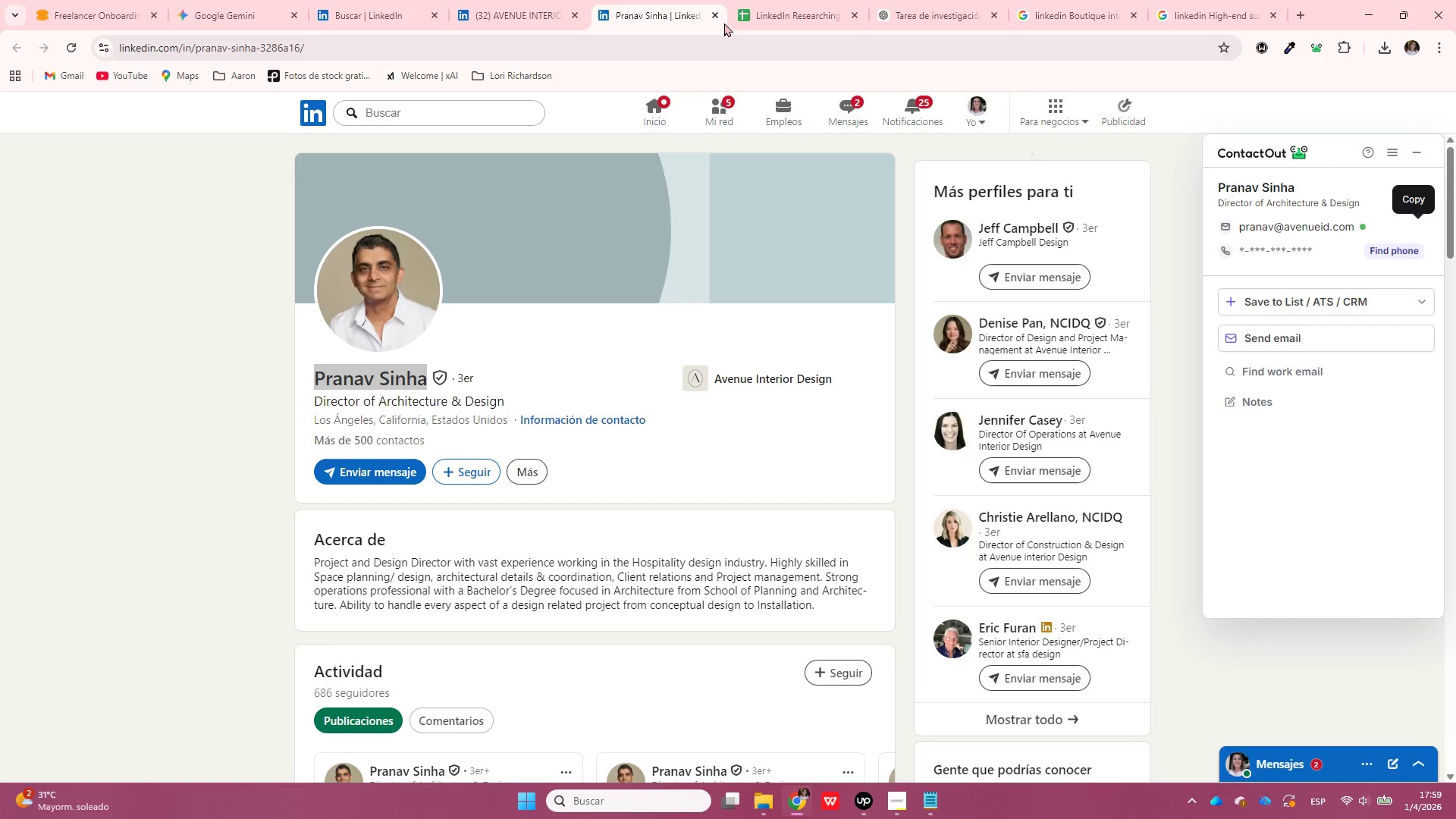 
left_click([720, 12])
 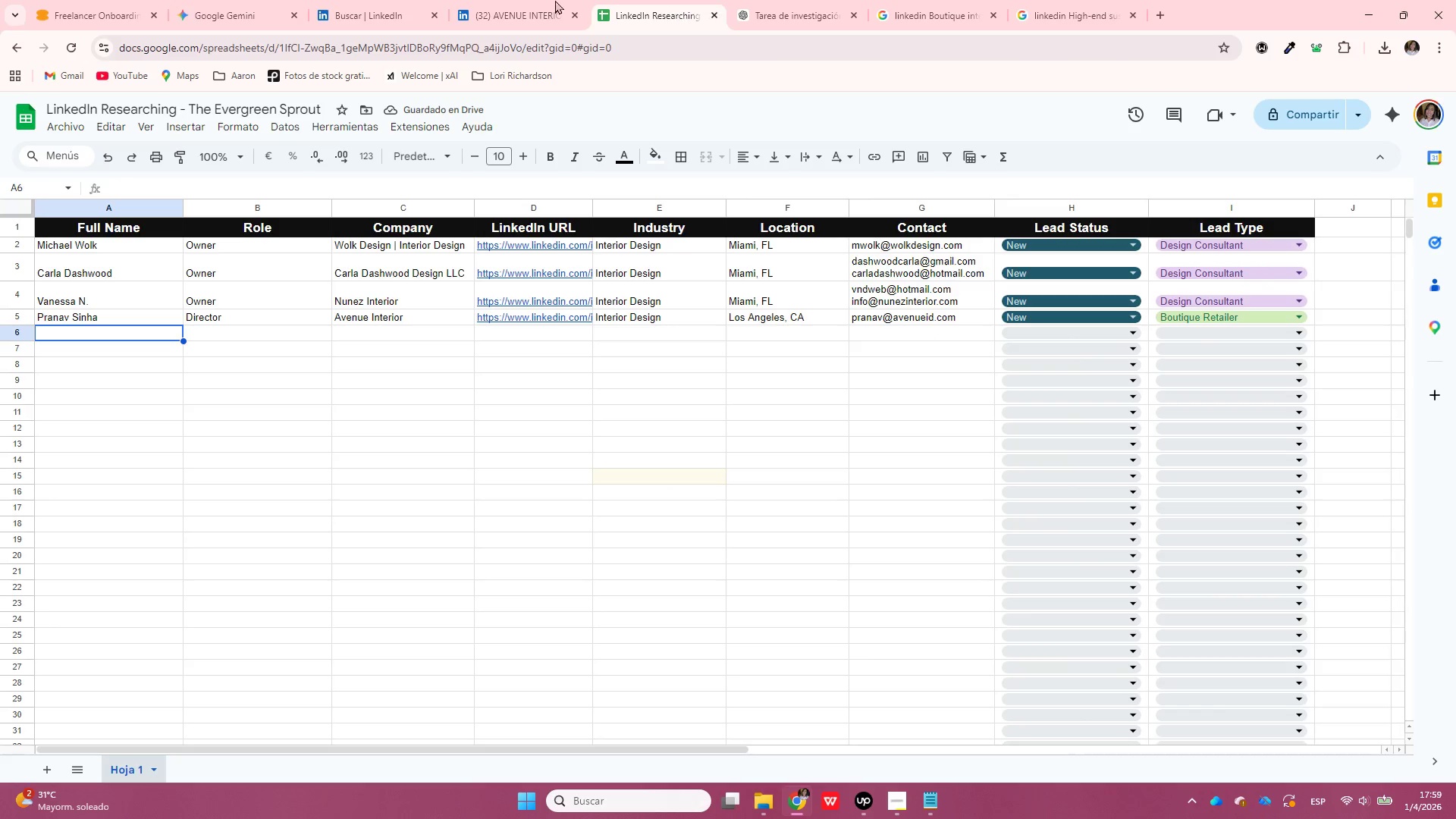 
left_click([513, 0])